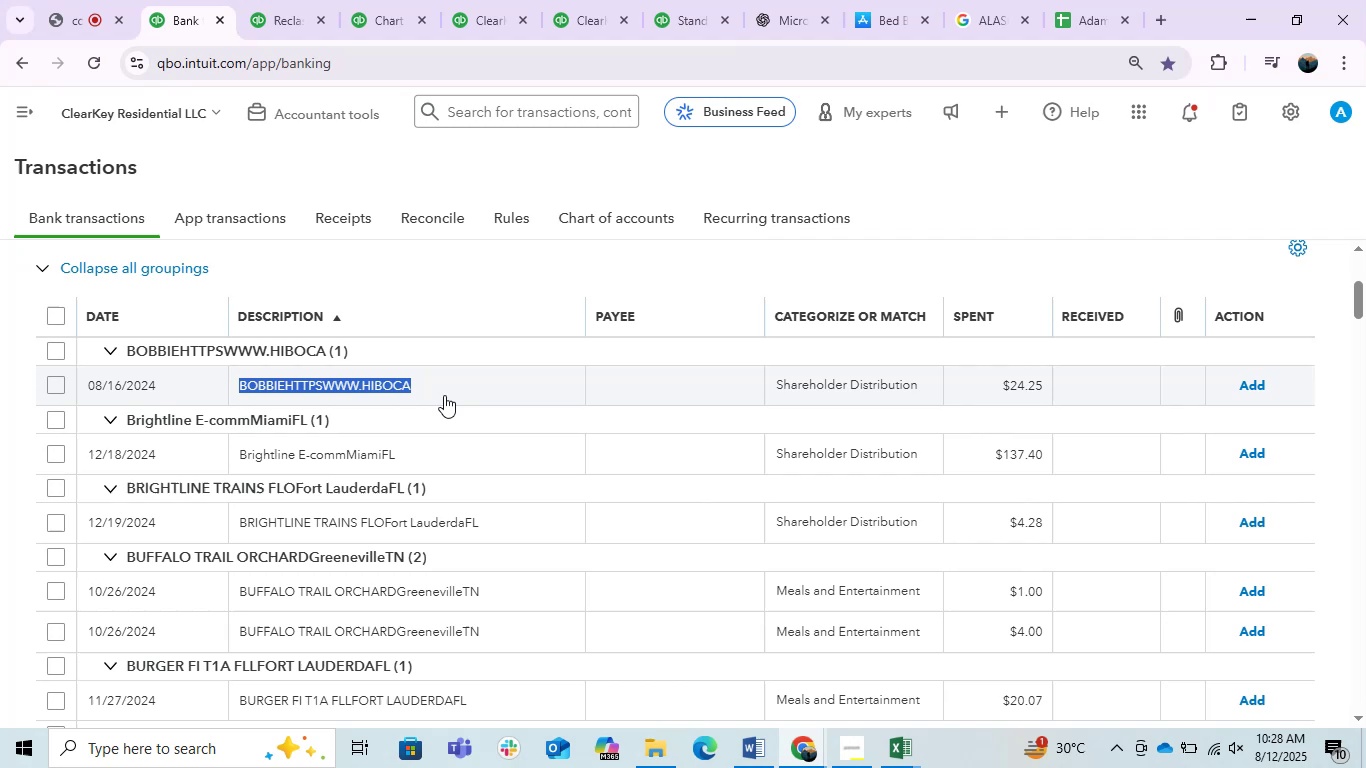 
left_click_drag(start_coordinate=[785, 0], to_coordinate=[770, 0])
 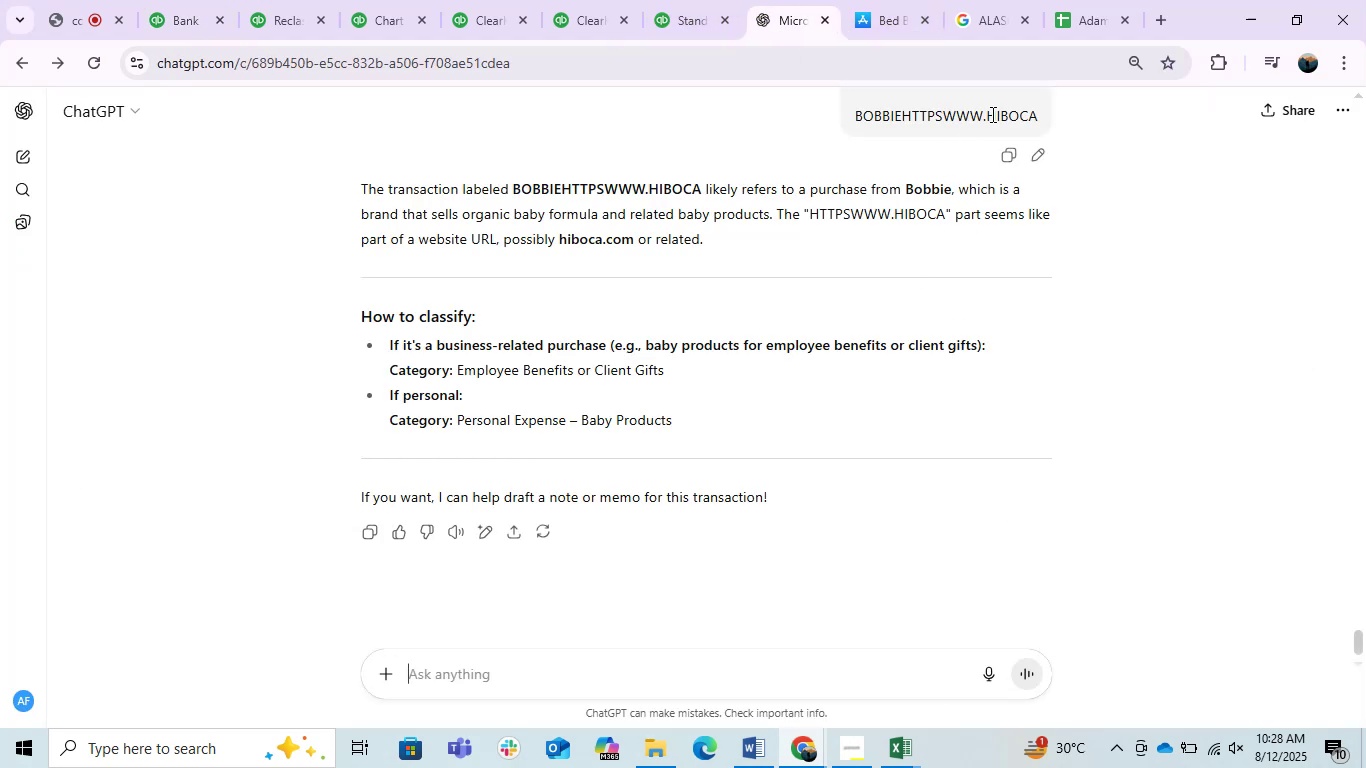 
left_click_drag(start_coordinate=[987, 116], to_coordinate=[1108, 145])
 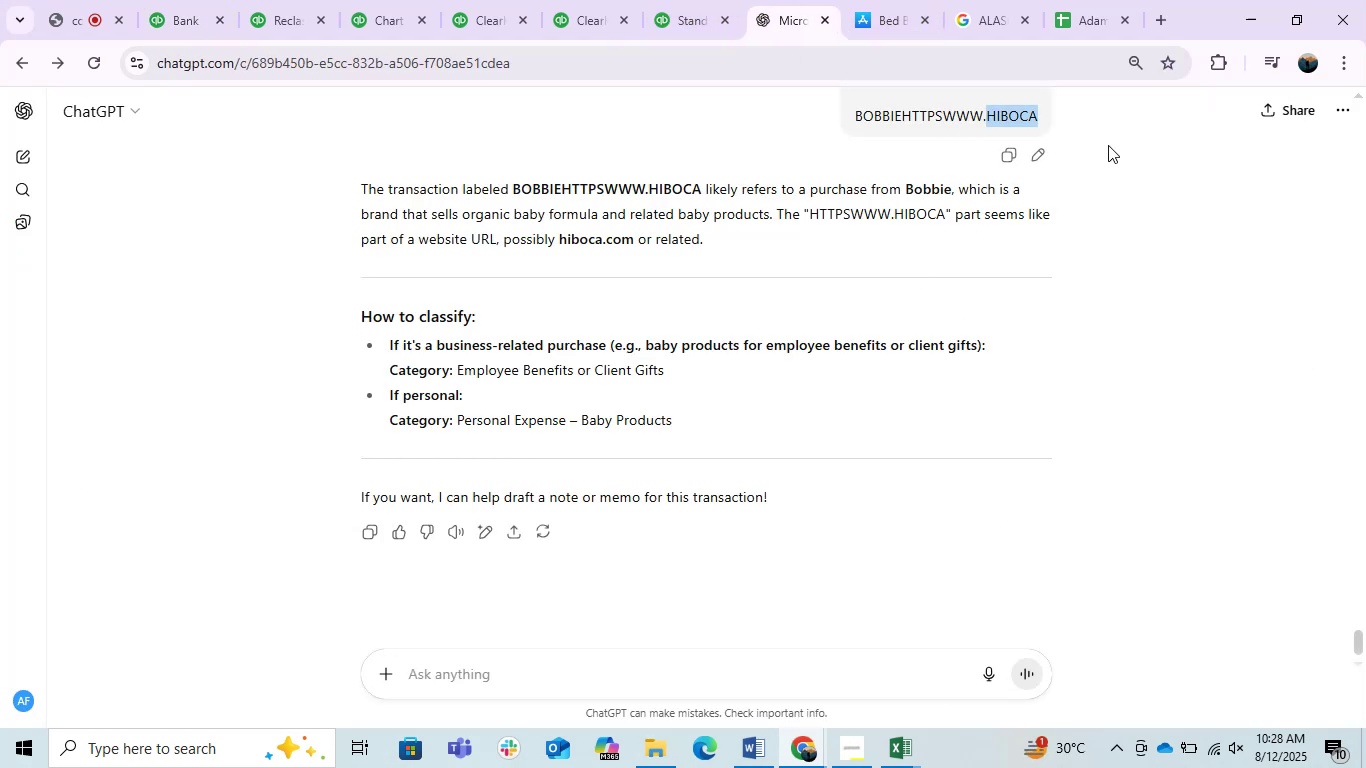 
key(Control+C)
 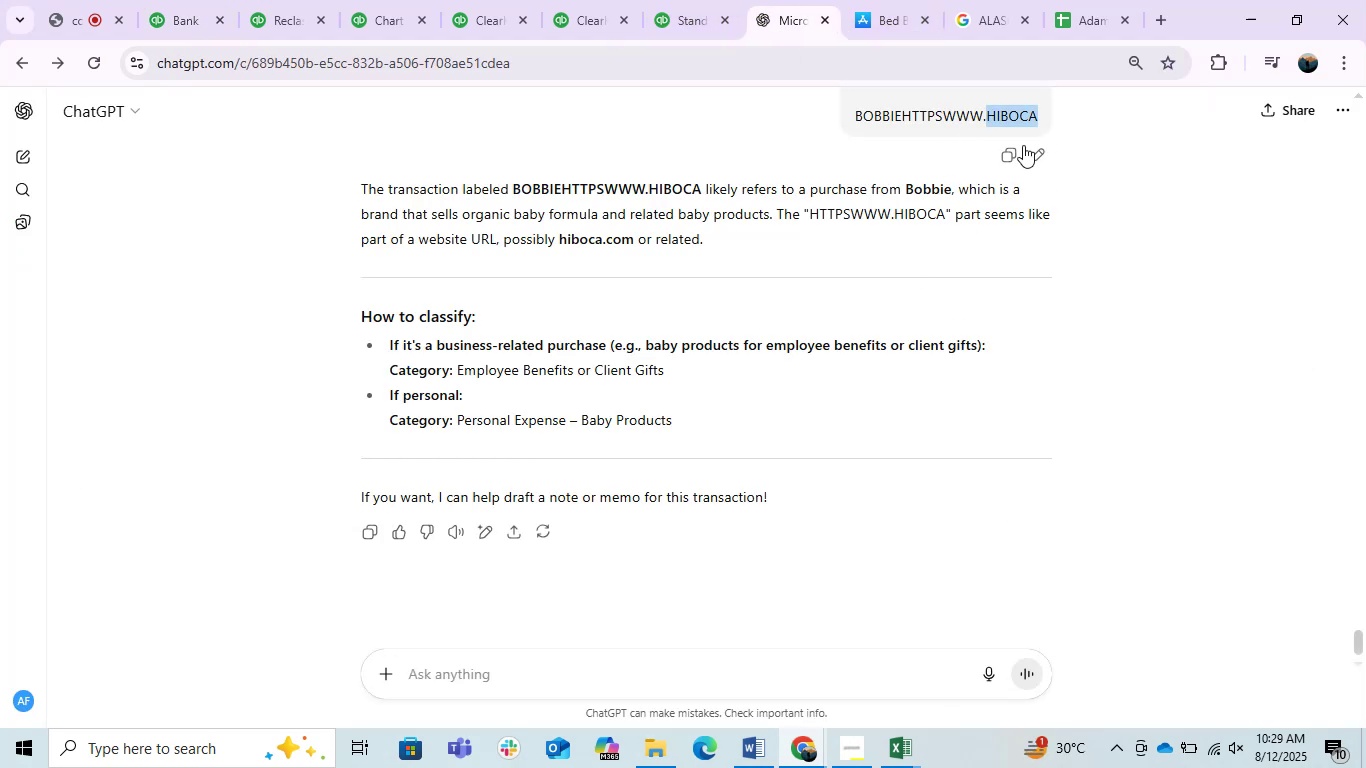 
key(Control+C)
 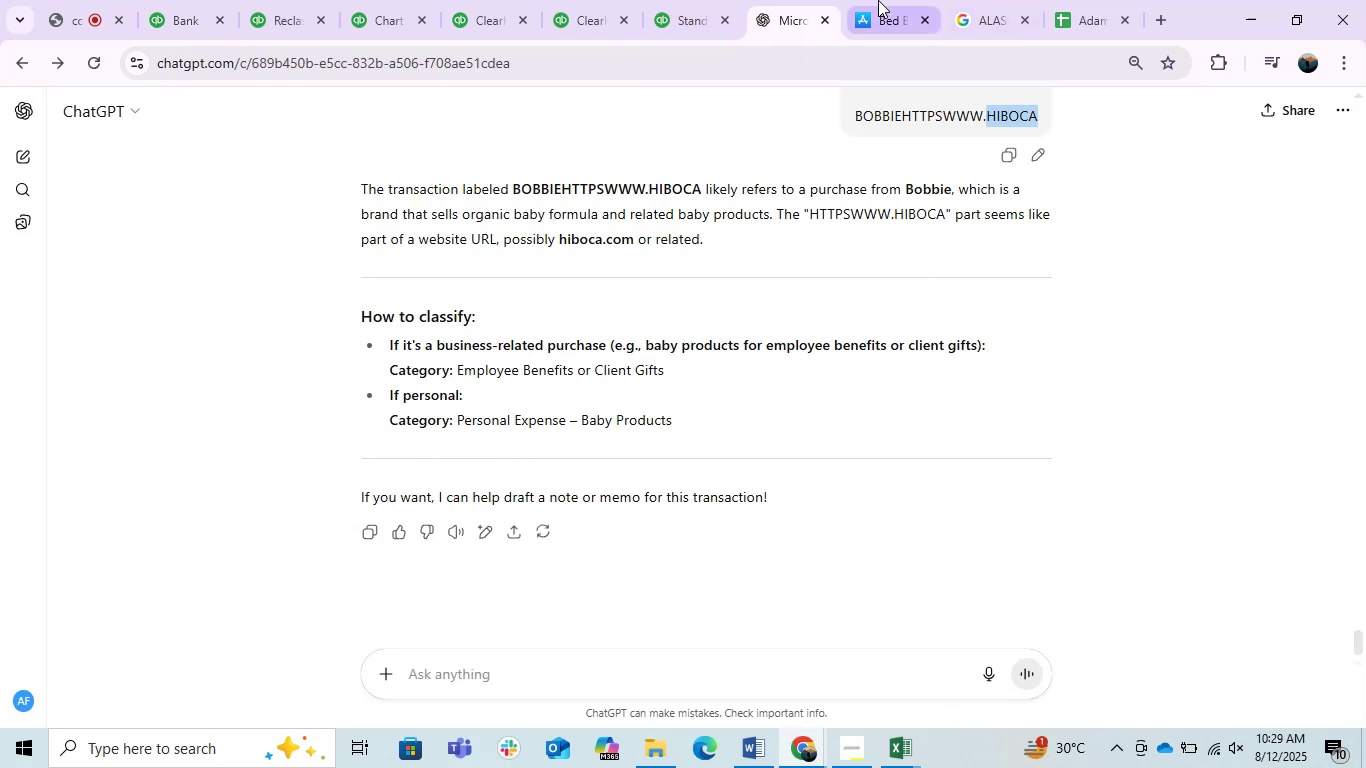 
left_click([878, 0])
 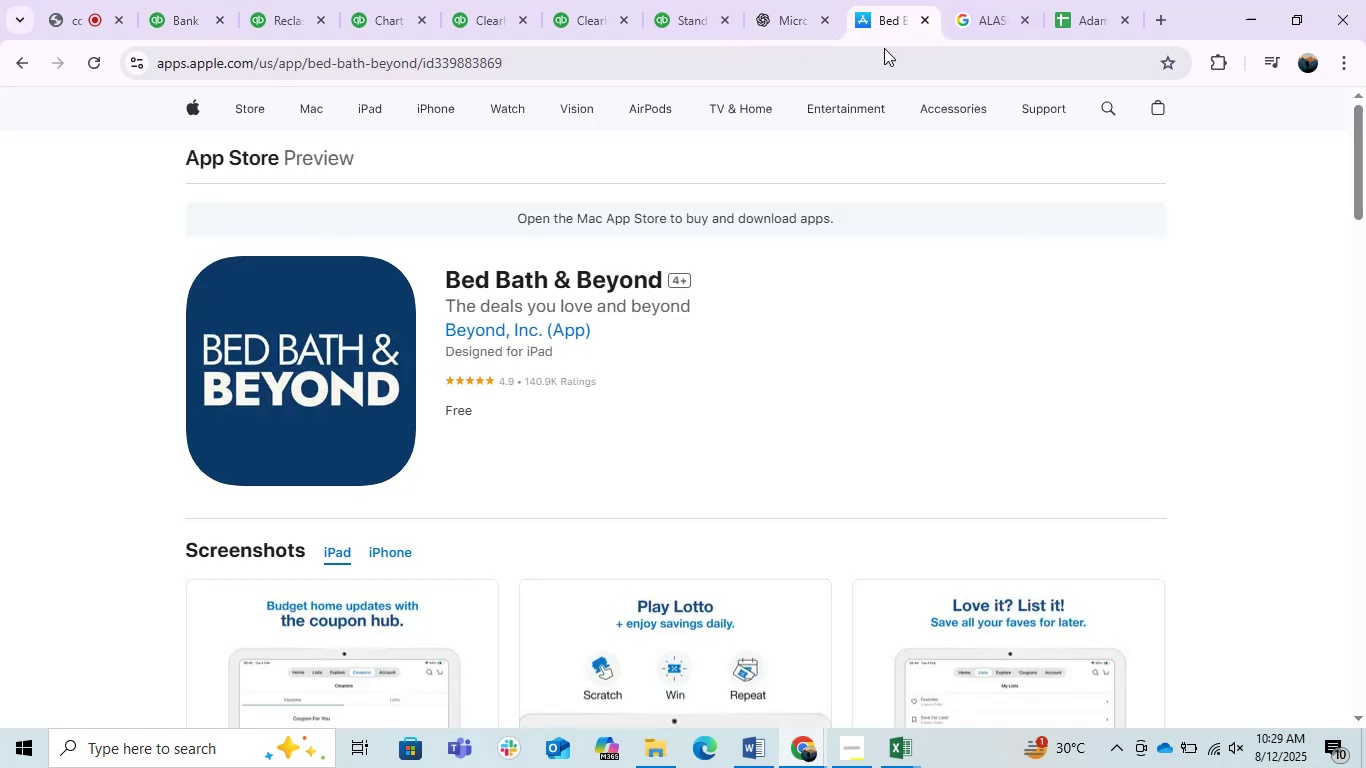 
key(Control+ControlLeft)
 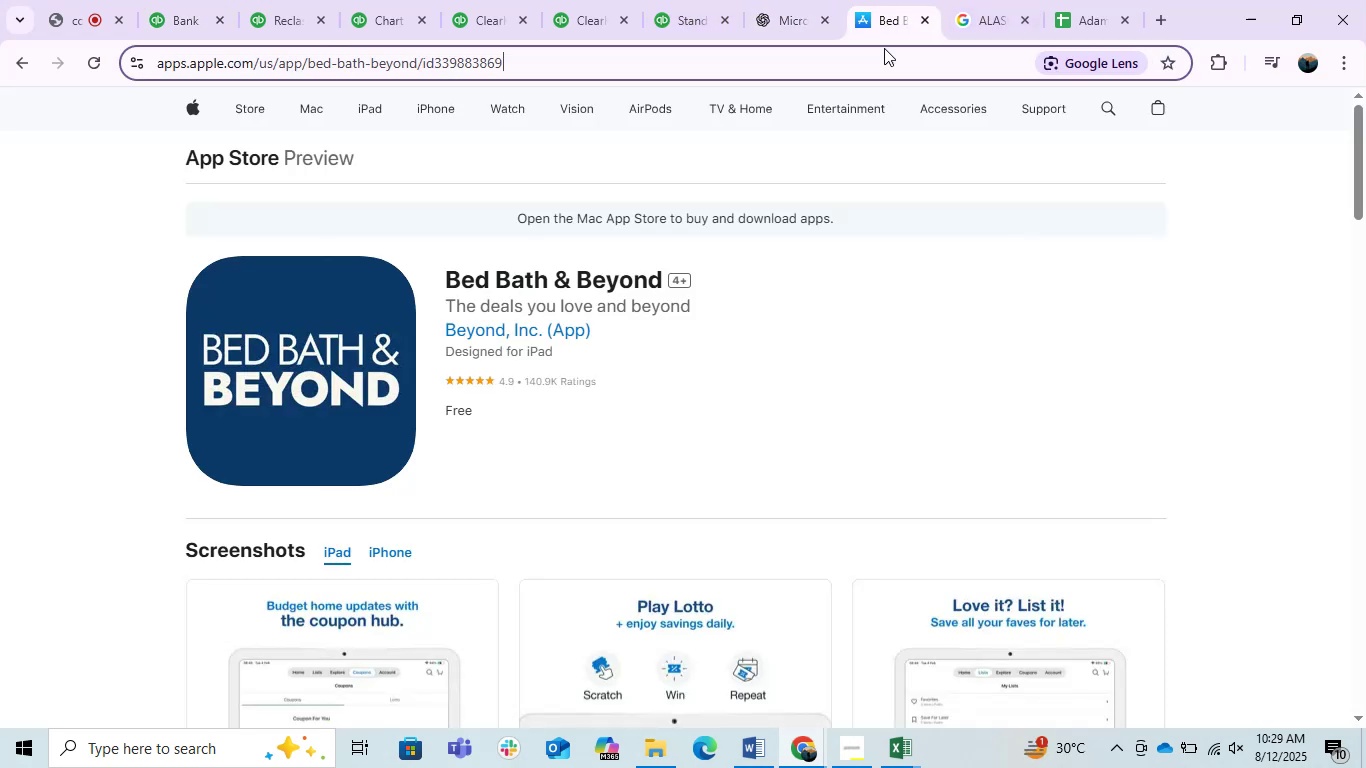 
left_click([884, 48])
 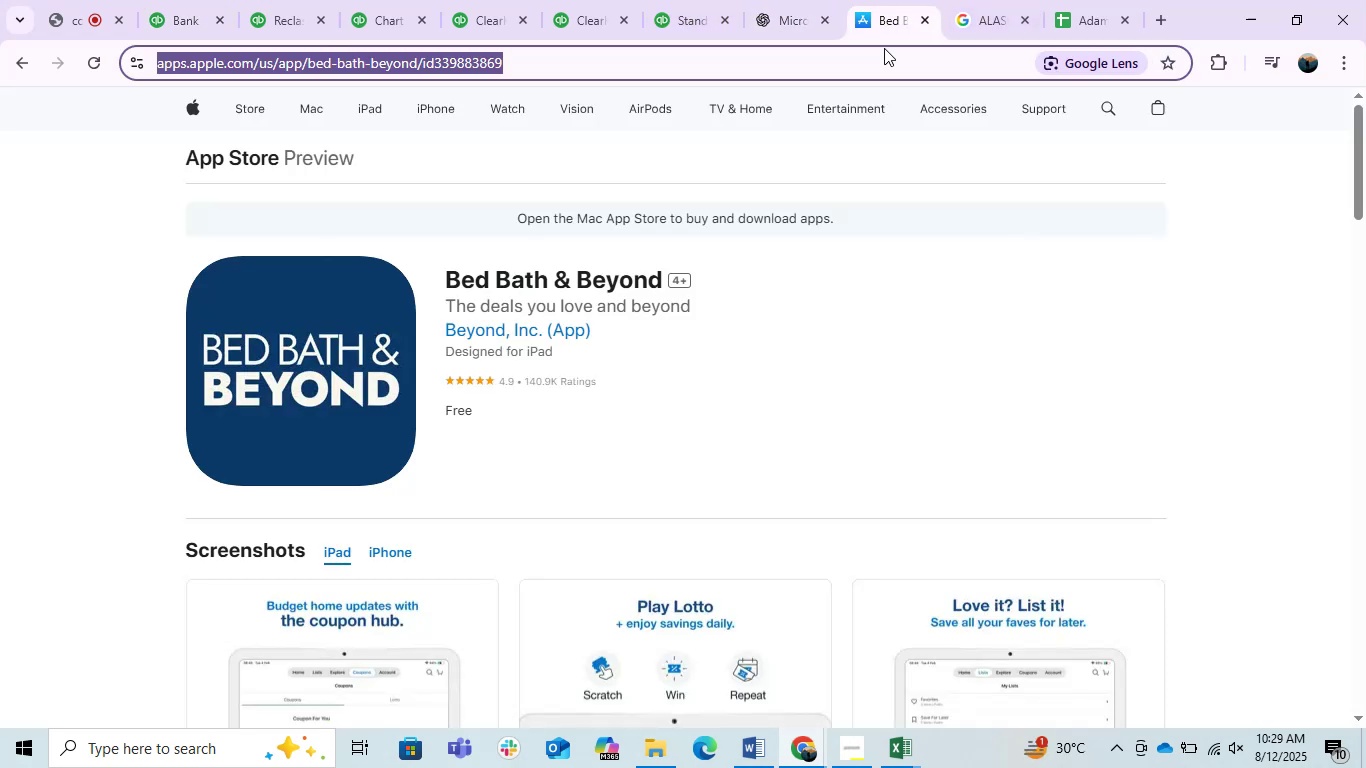 
key(Control+V)
 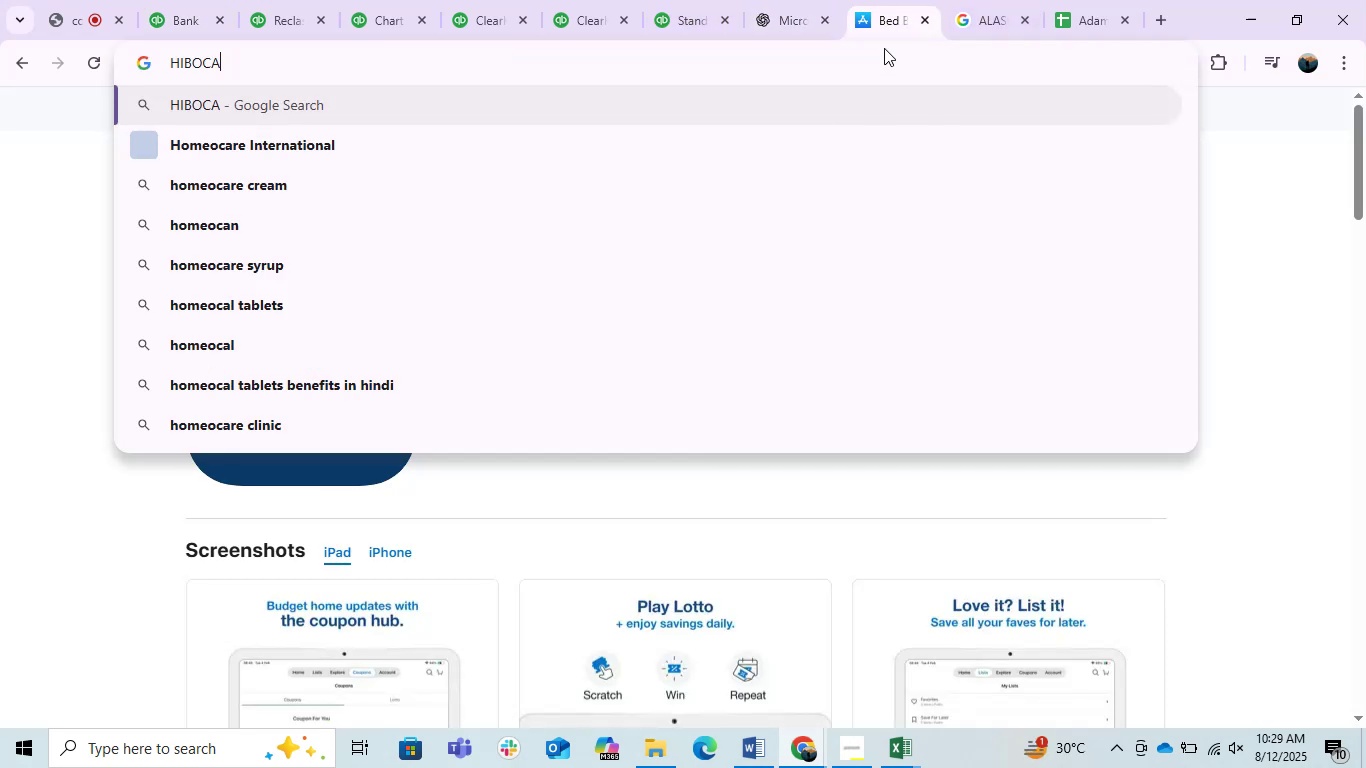 
key(Enter)
 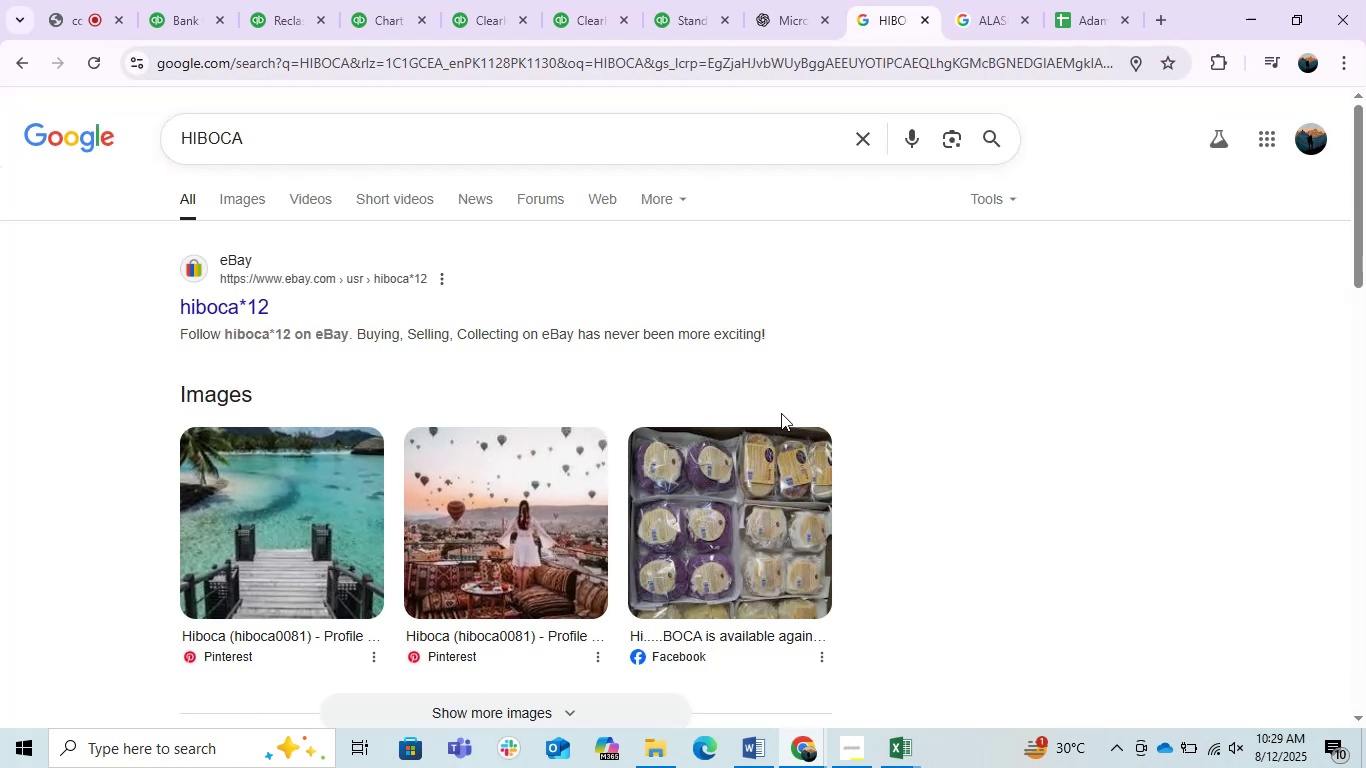 
scroll: coordinate [480, 448], scroll_direction: down, amount: 1.0
 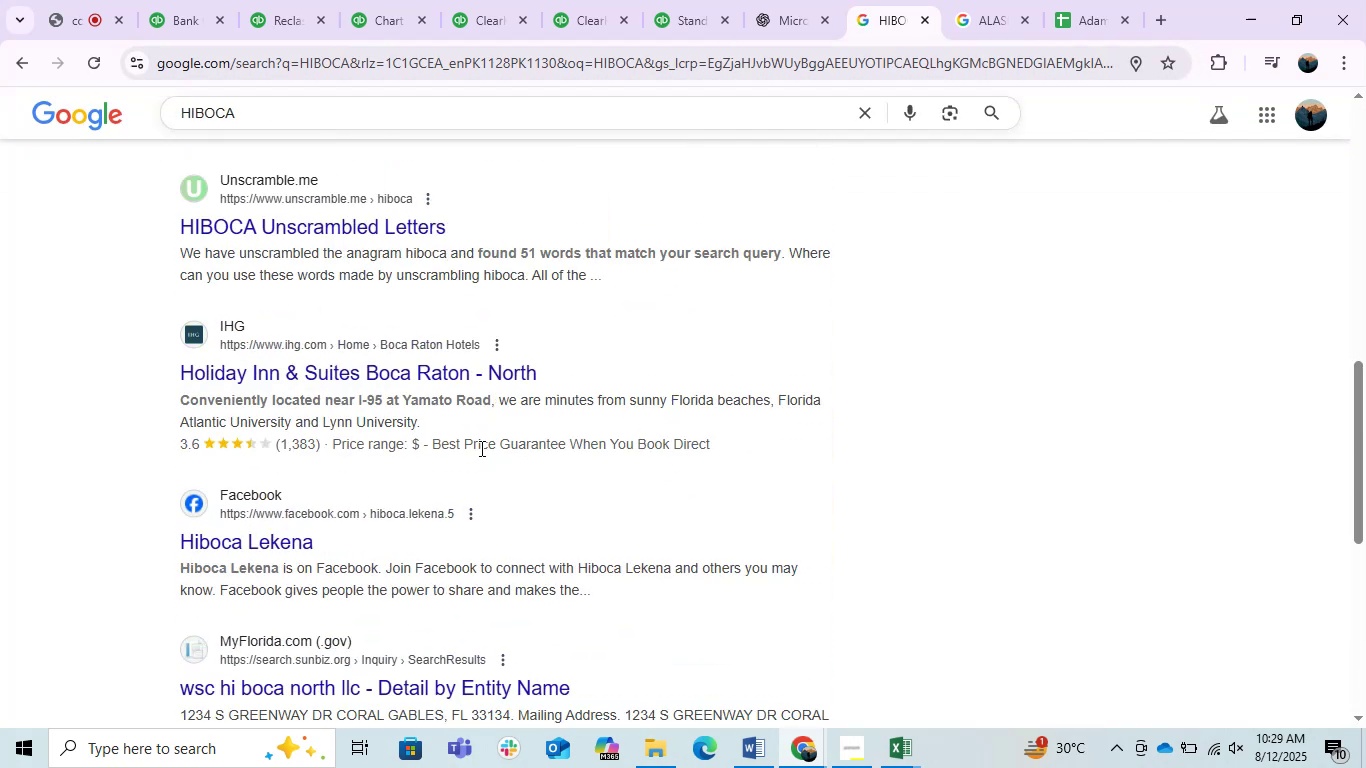 
scroll: coordinate [480, 446], scroll_direction: up, amount: 2.0
 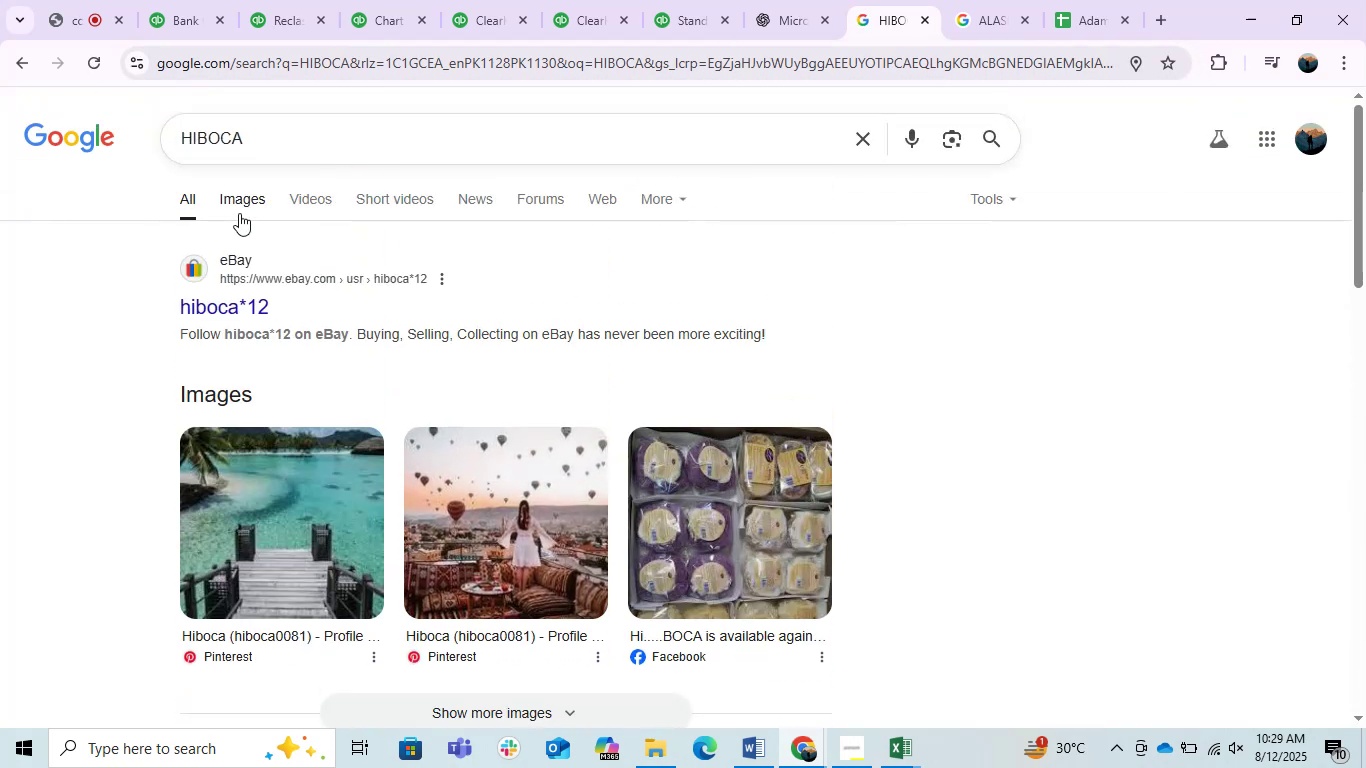 
left_click([238, 199])
 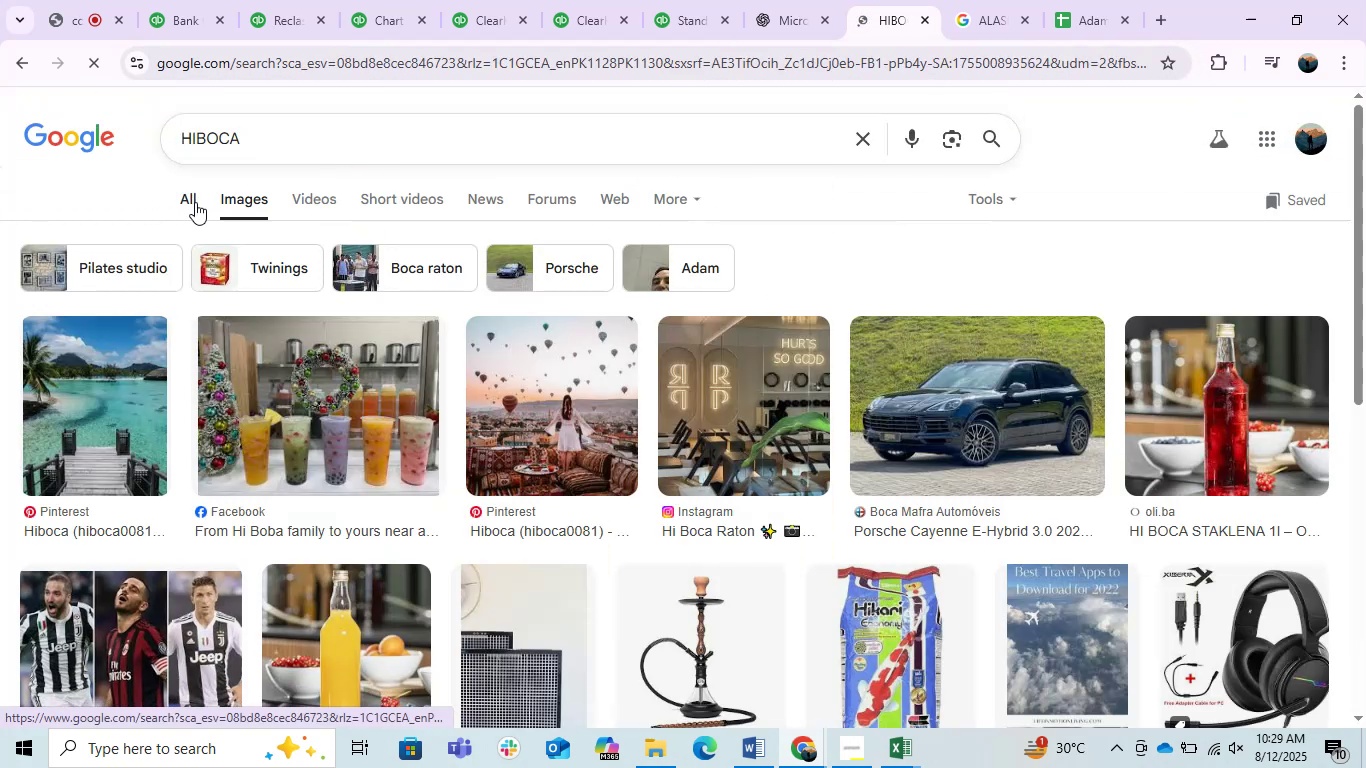 
left_click([195, 202])
 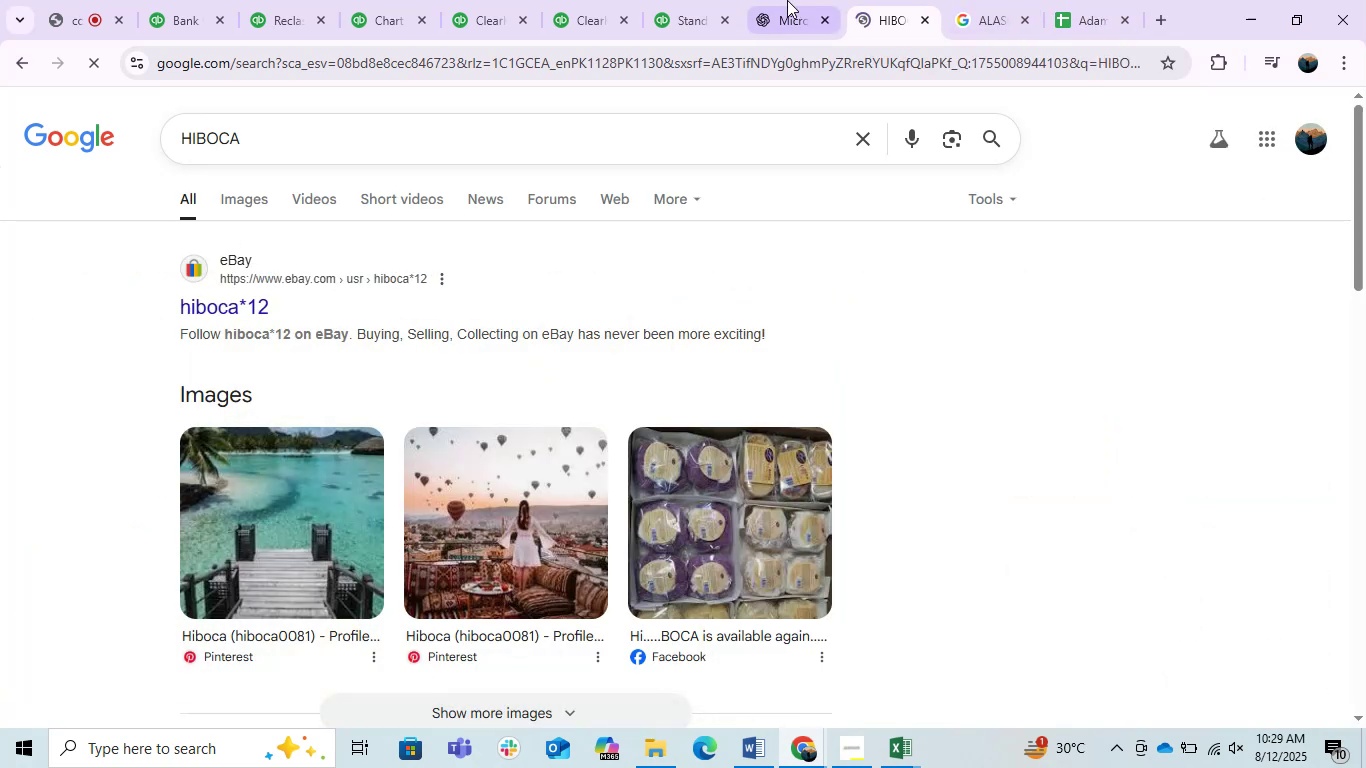 
left_click([781, 0])
 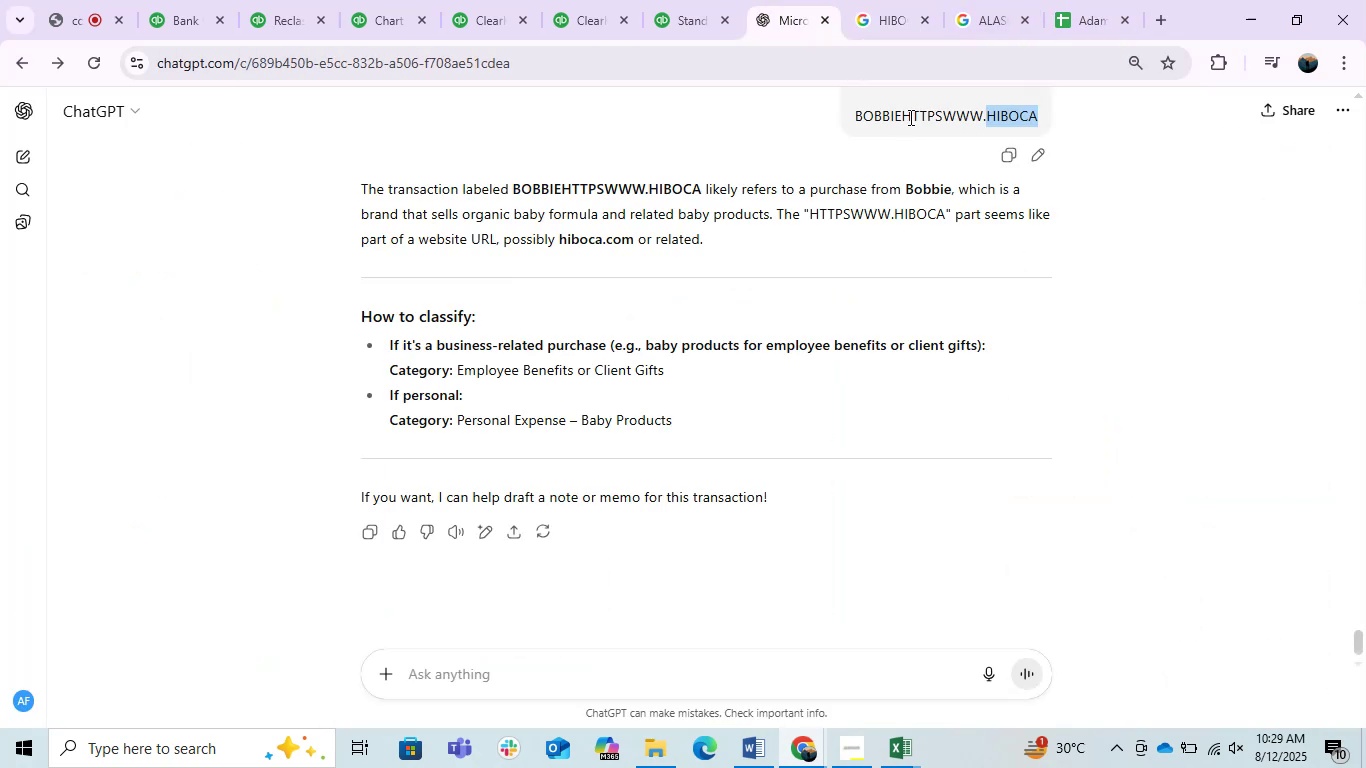 
left_click_drag(start_coordinate=[899, 117], to_coordinate=[783, 115])
 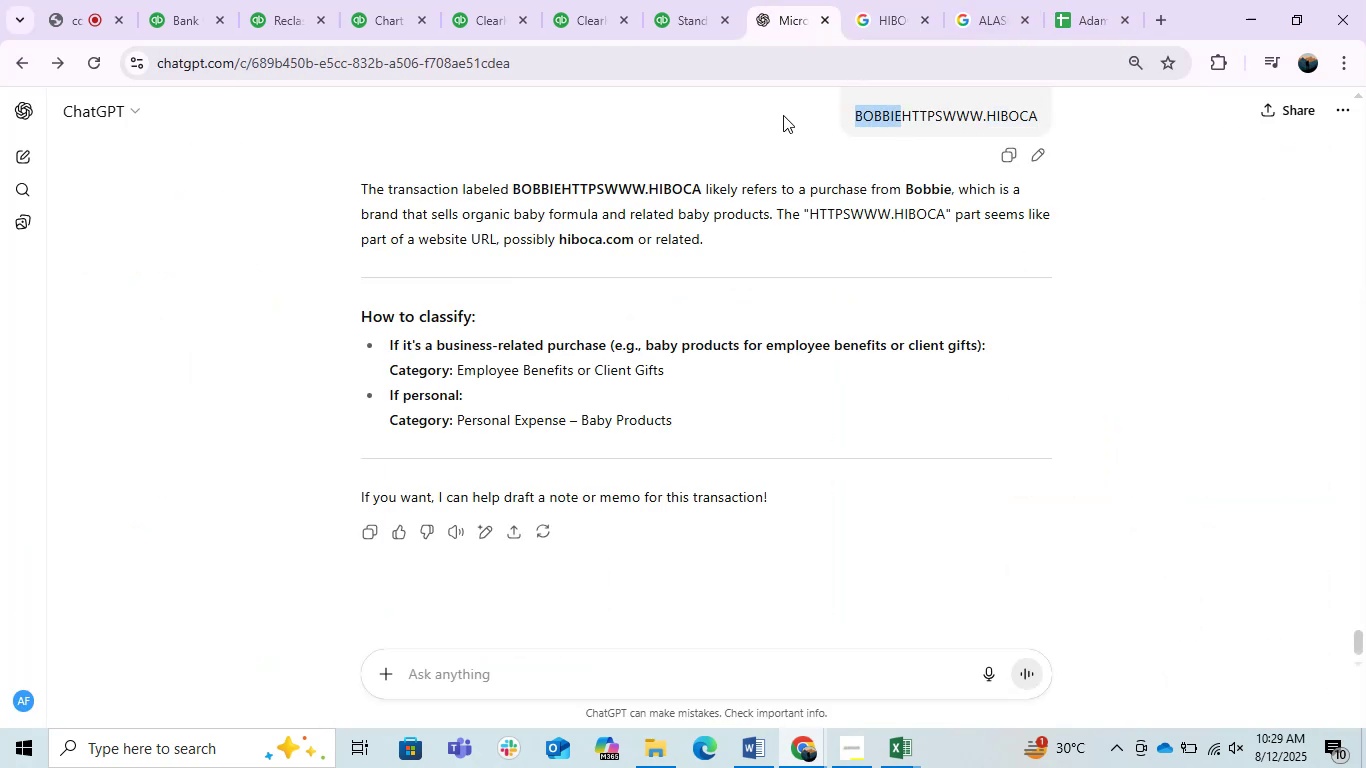 
key(Control+C)
 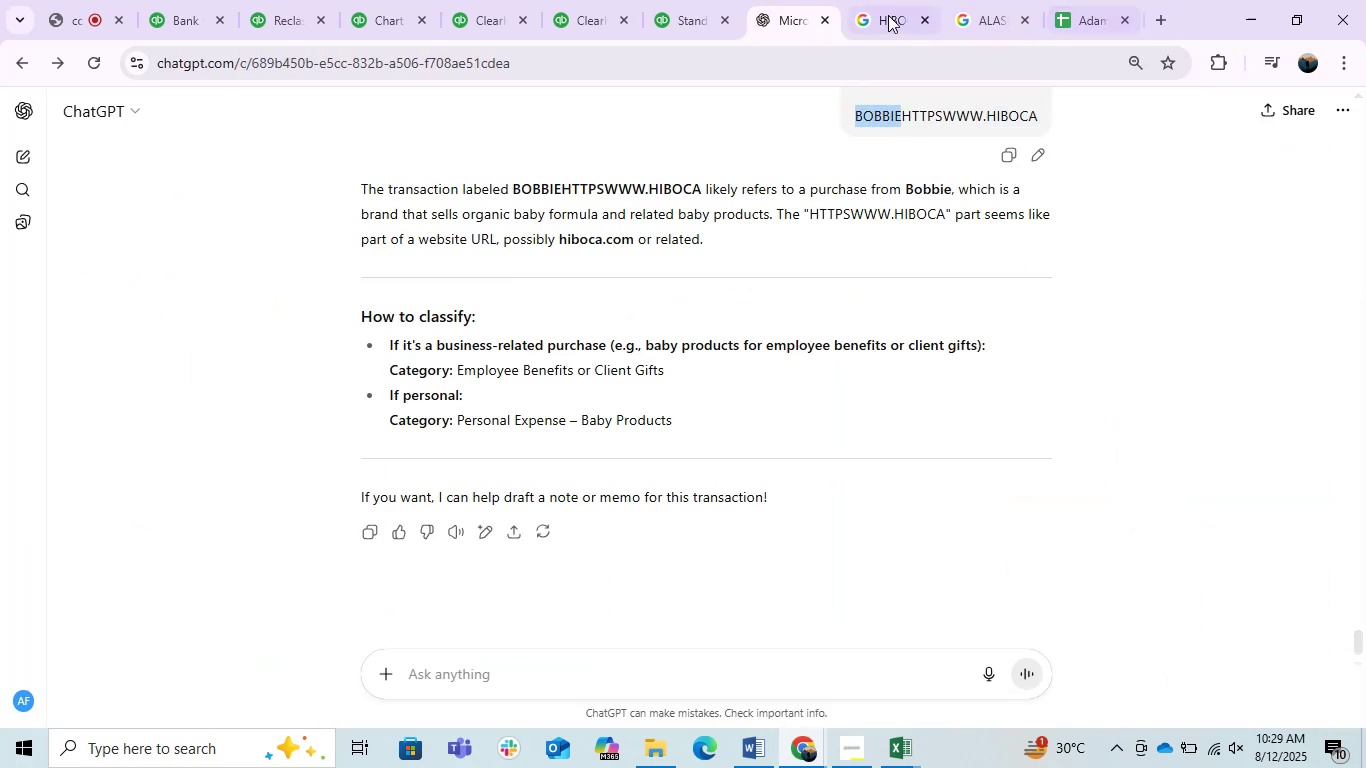 
left_click([888, 15])
 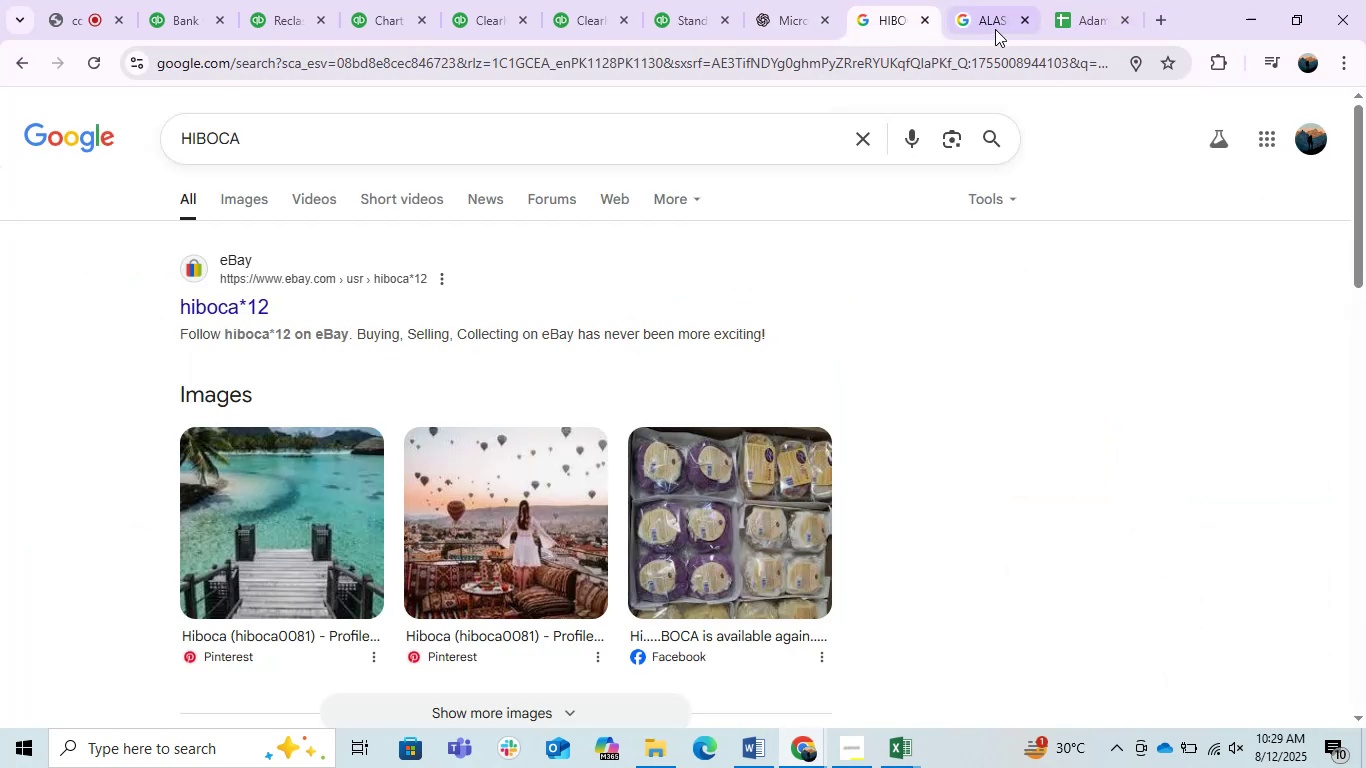 
double_click([995, 29])
 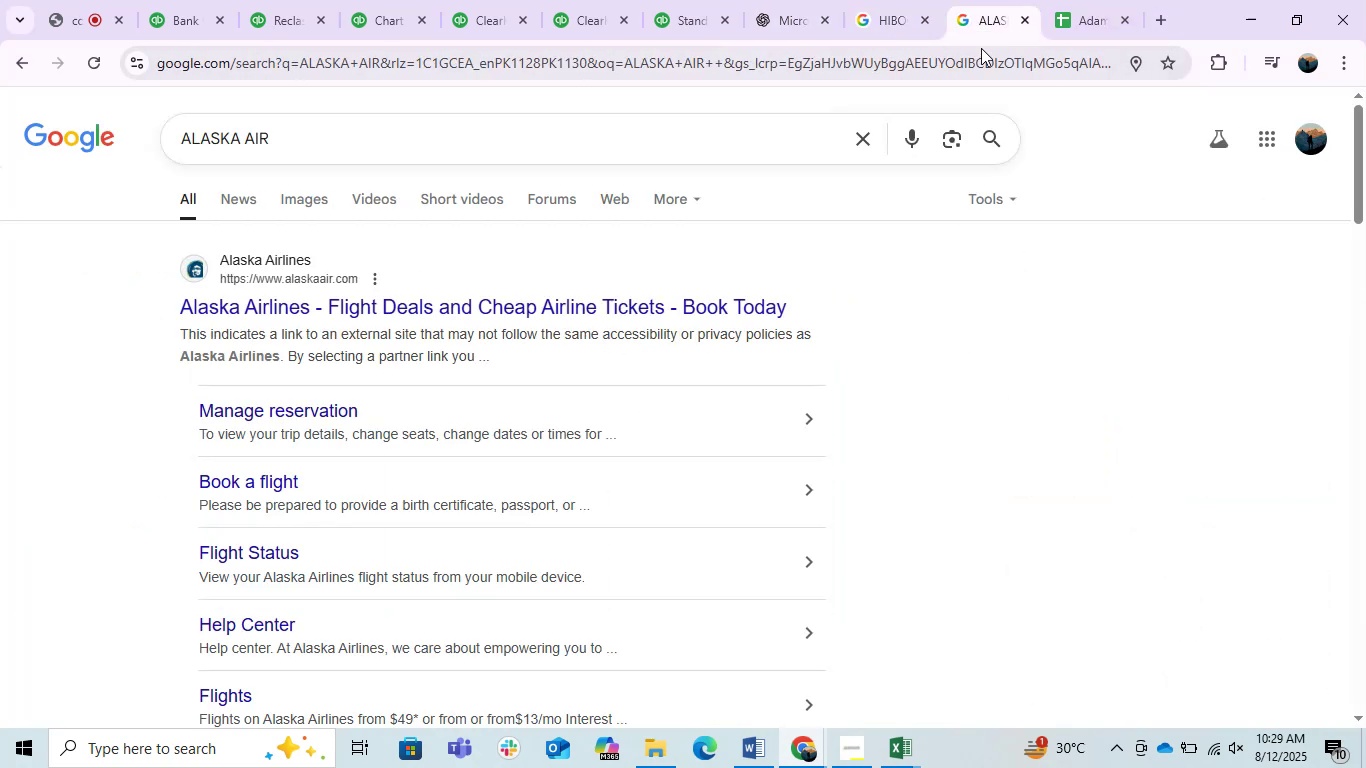 
key(Control+ControlLeft)
 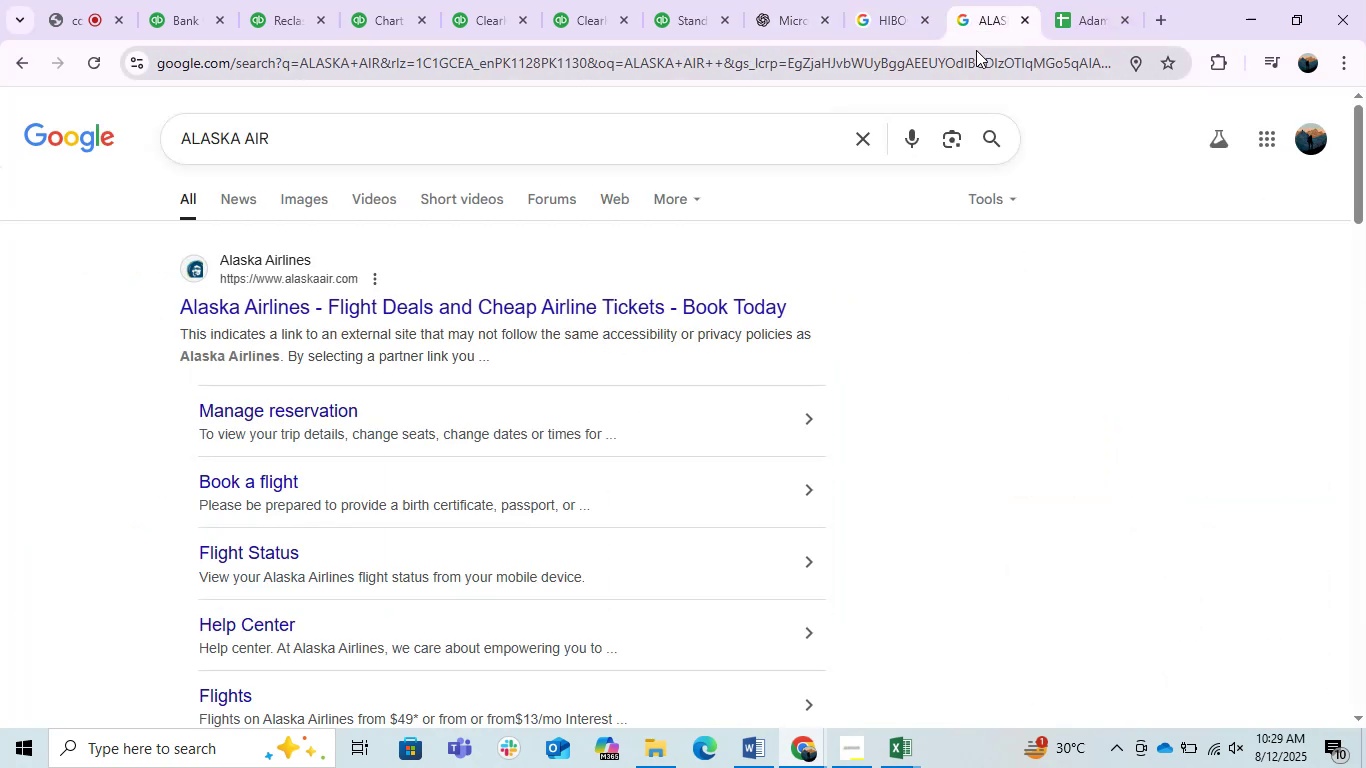 
key(Control+V)
 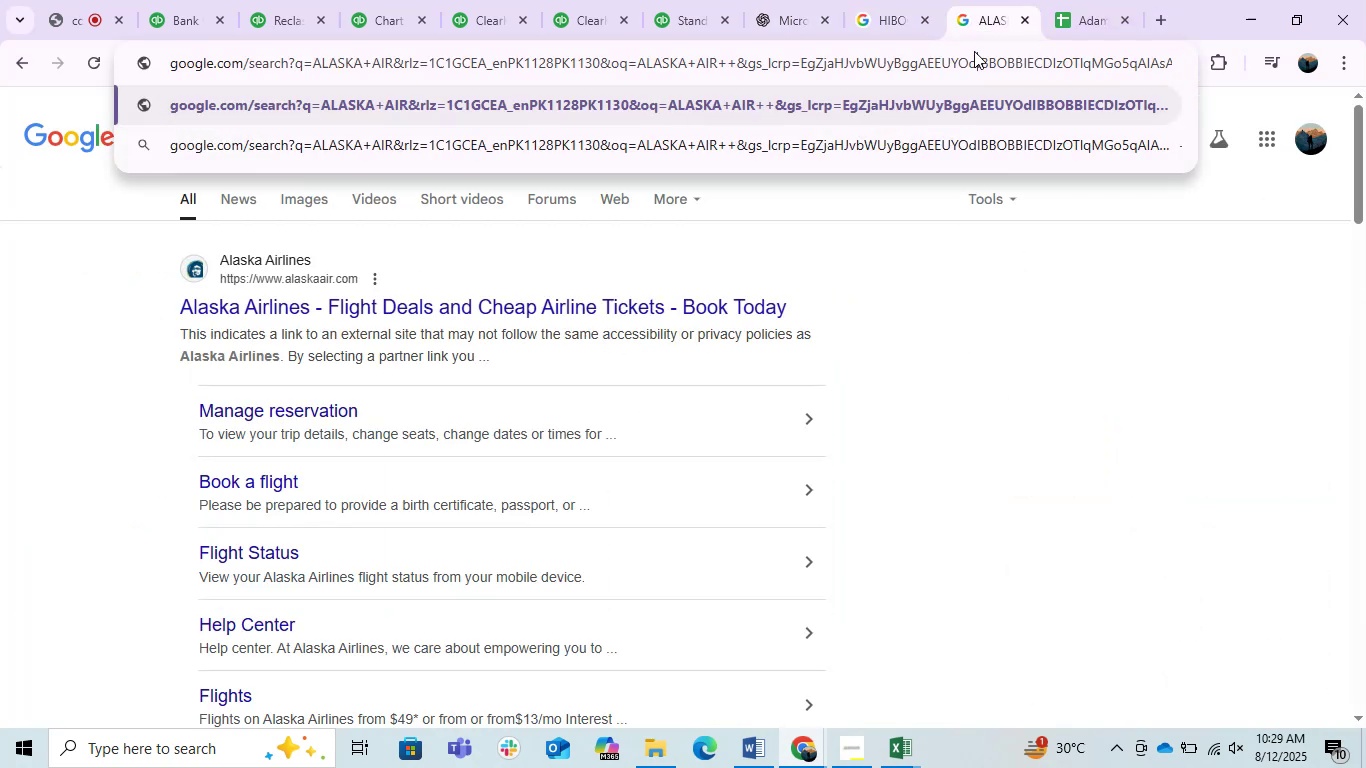 
triple_click([976, 50])
 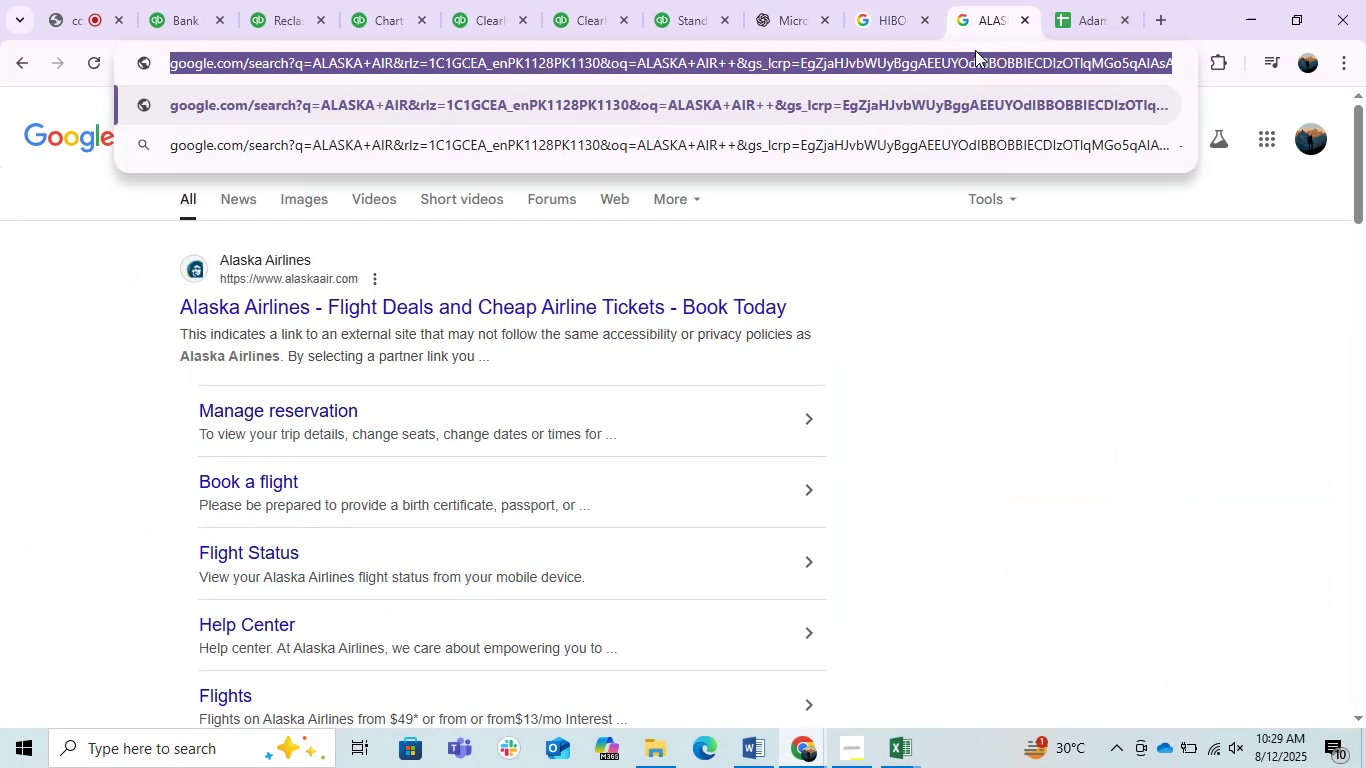 
double_click([974, 51])
 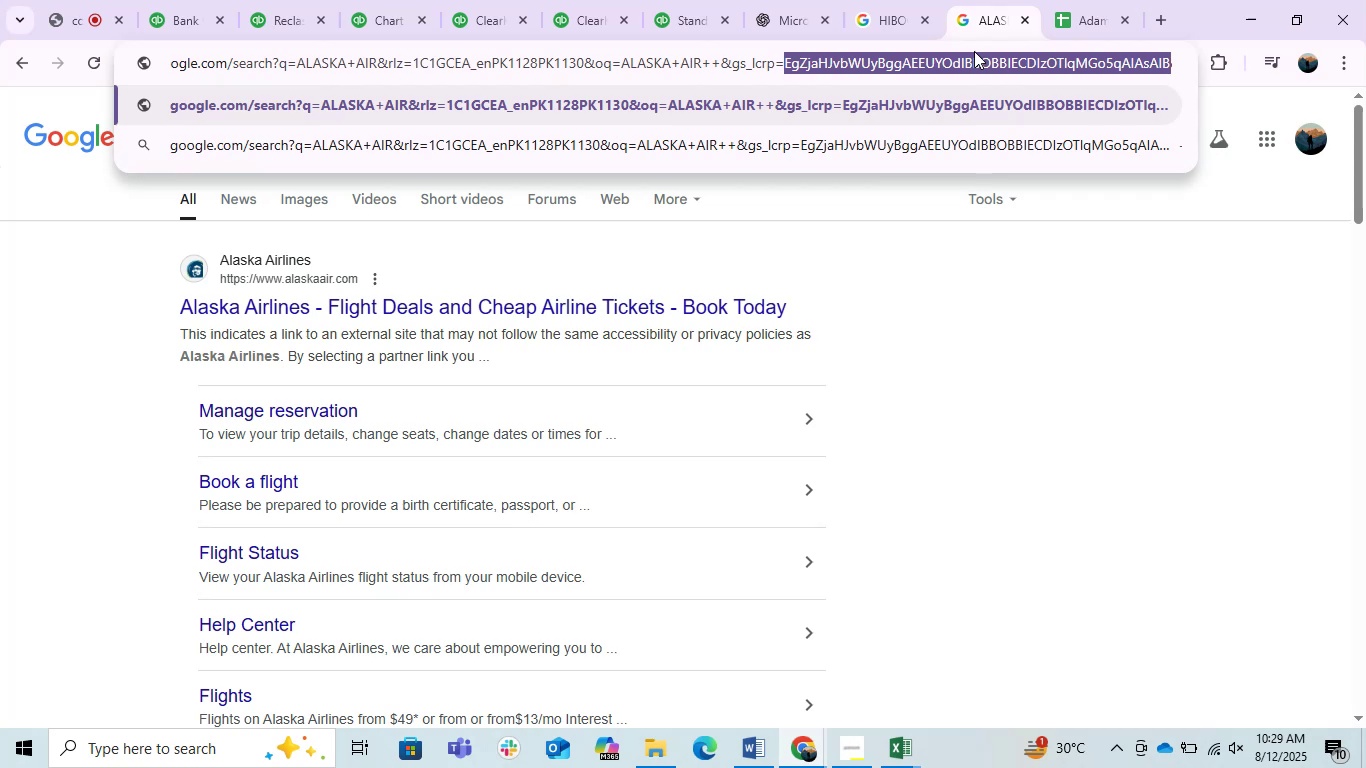 
triple_click([974, 51])
 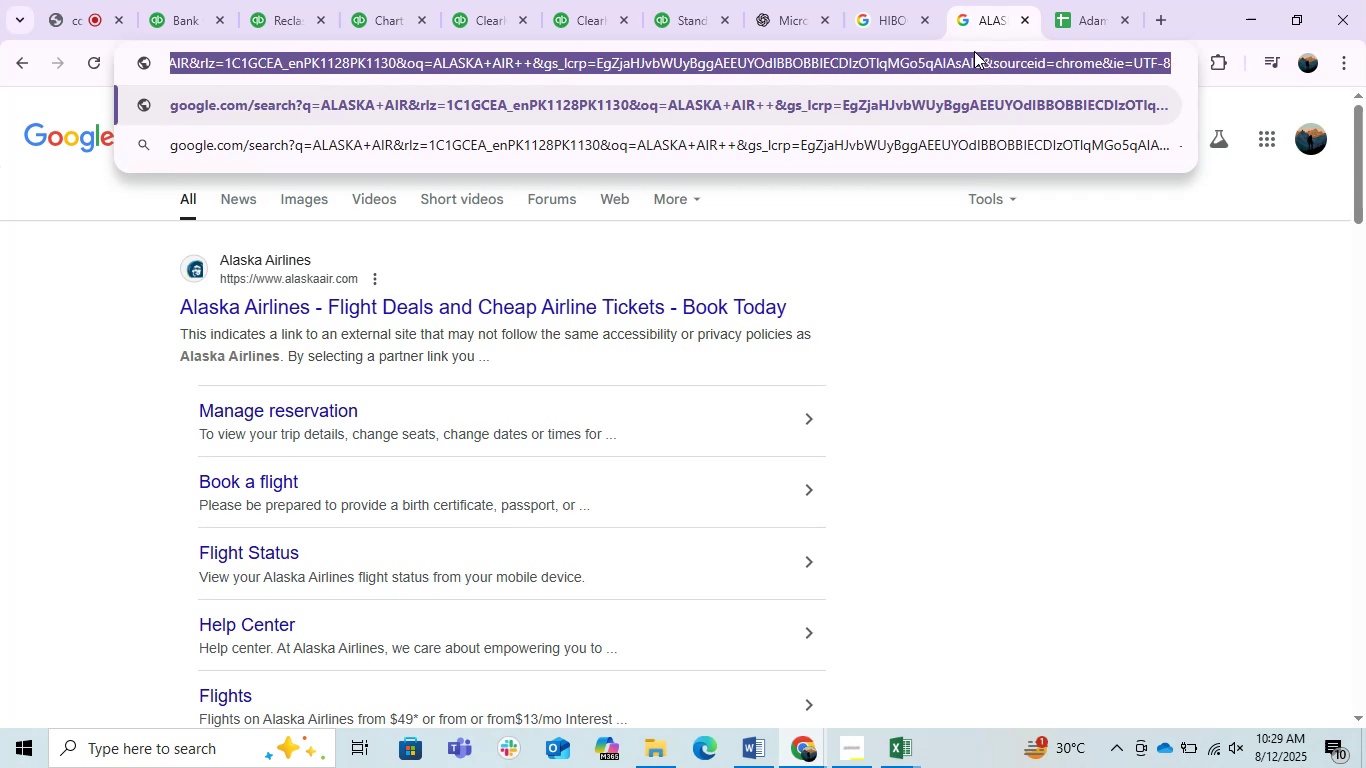 
key(Control+V)
 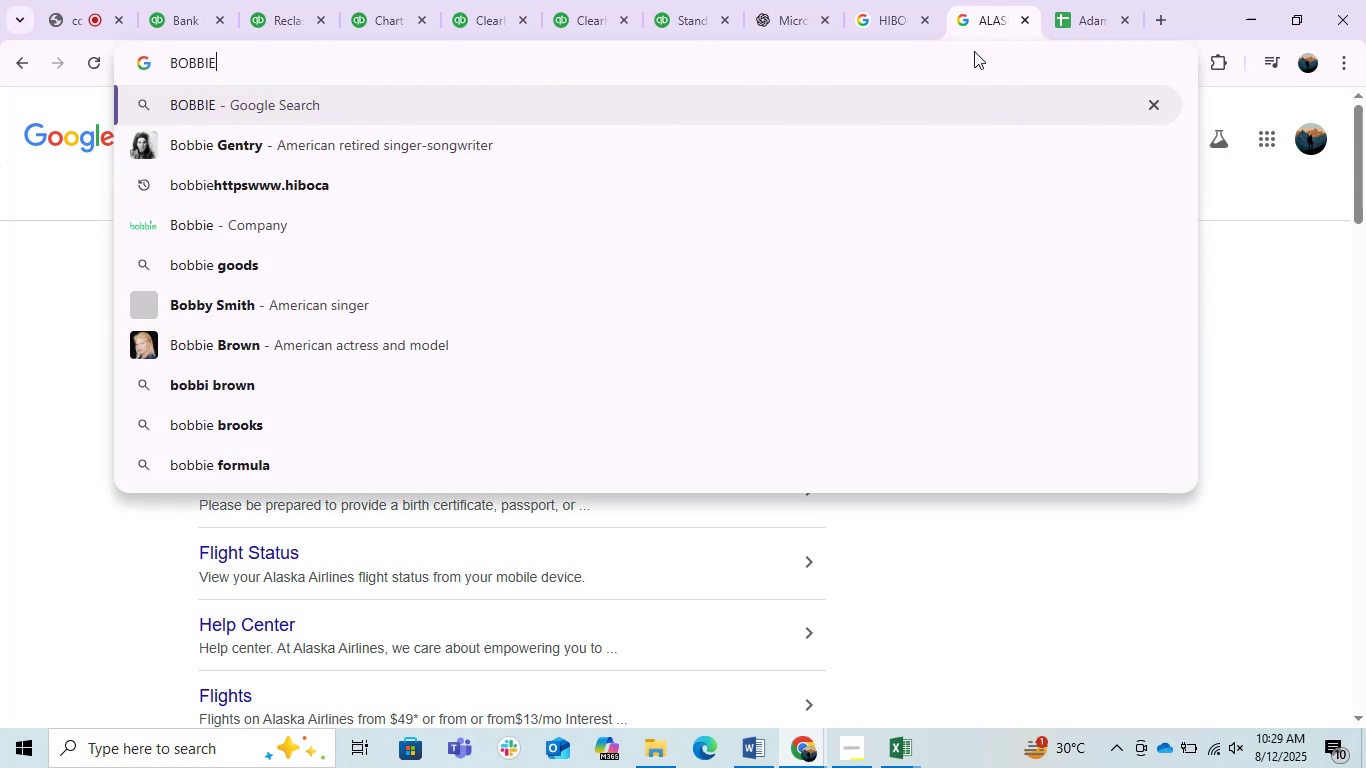 
key(Enter)
 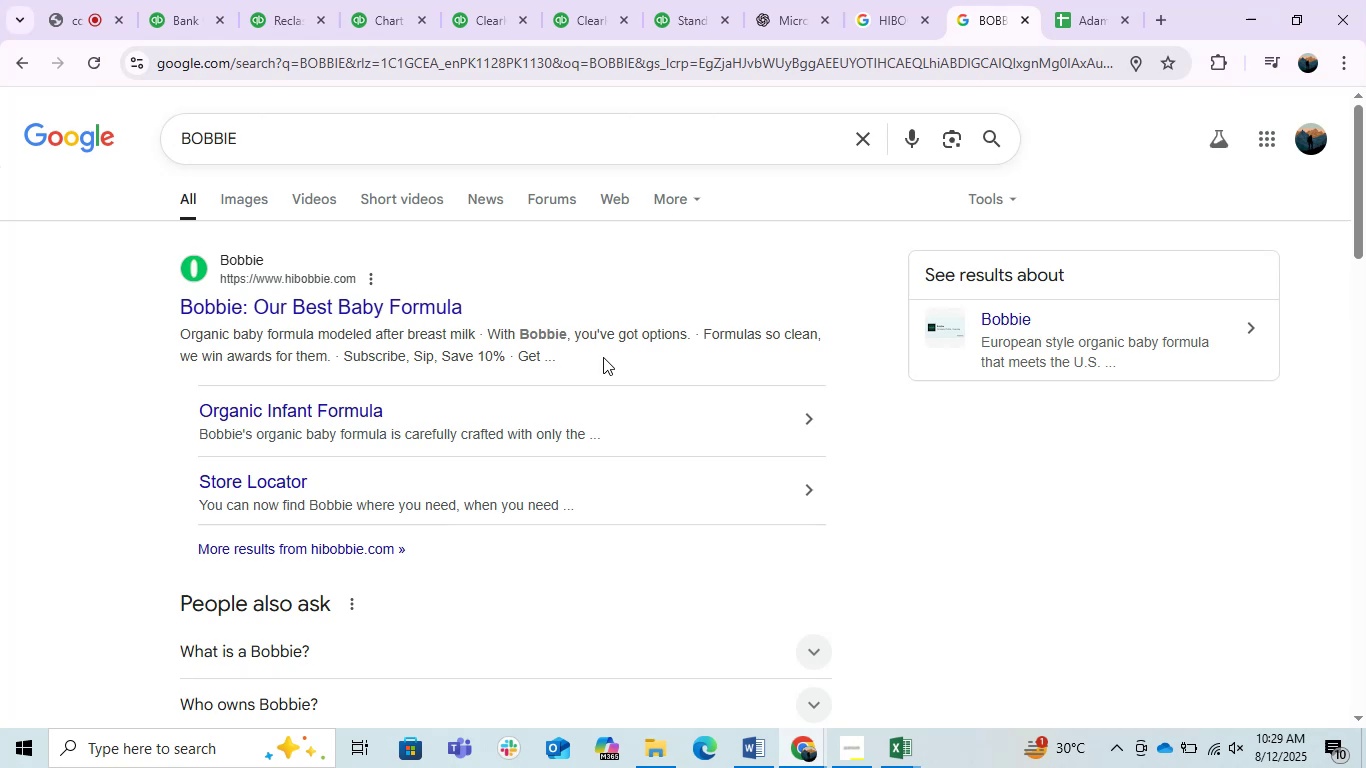 
wait(37.04)
 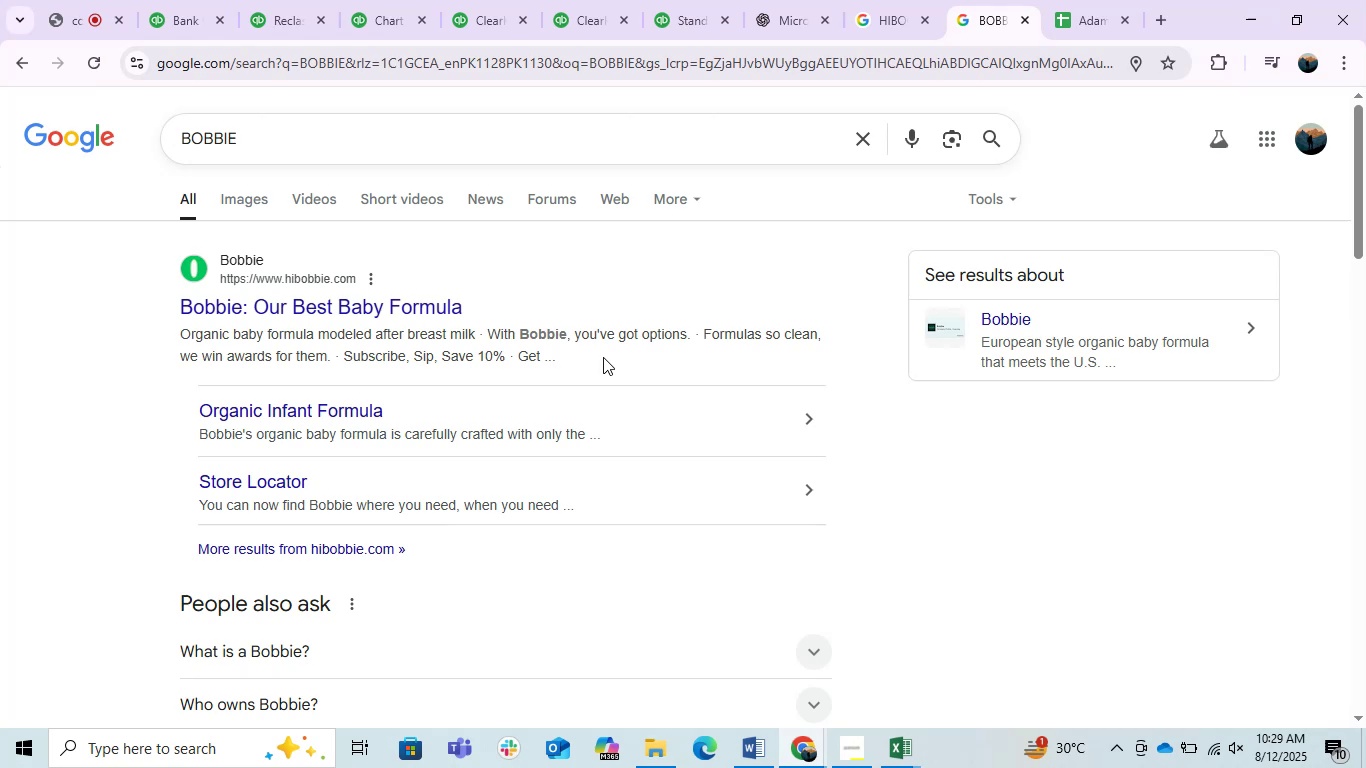 
left_click([1007, 488])
 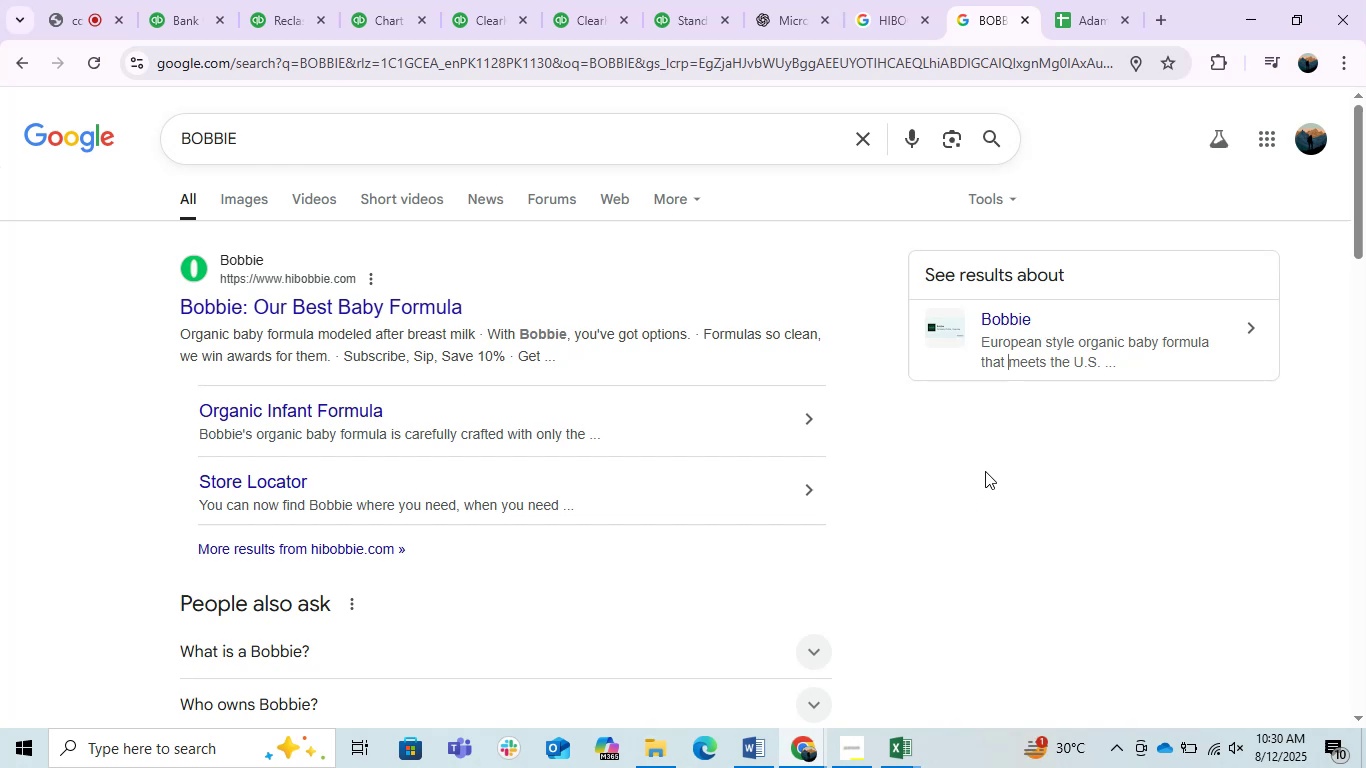 
left_click([182, 0])
 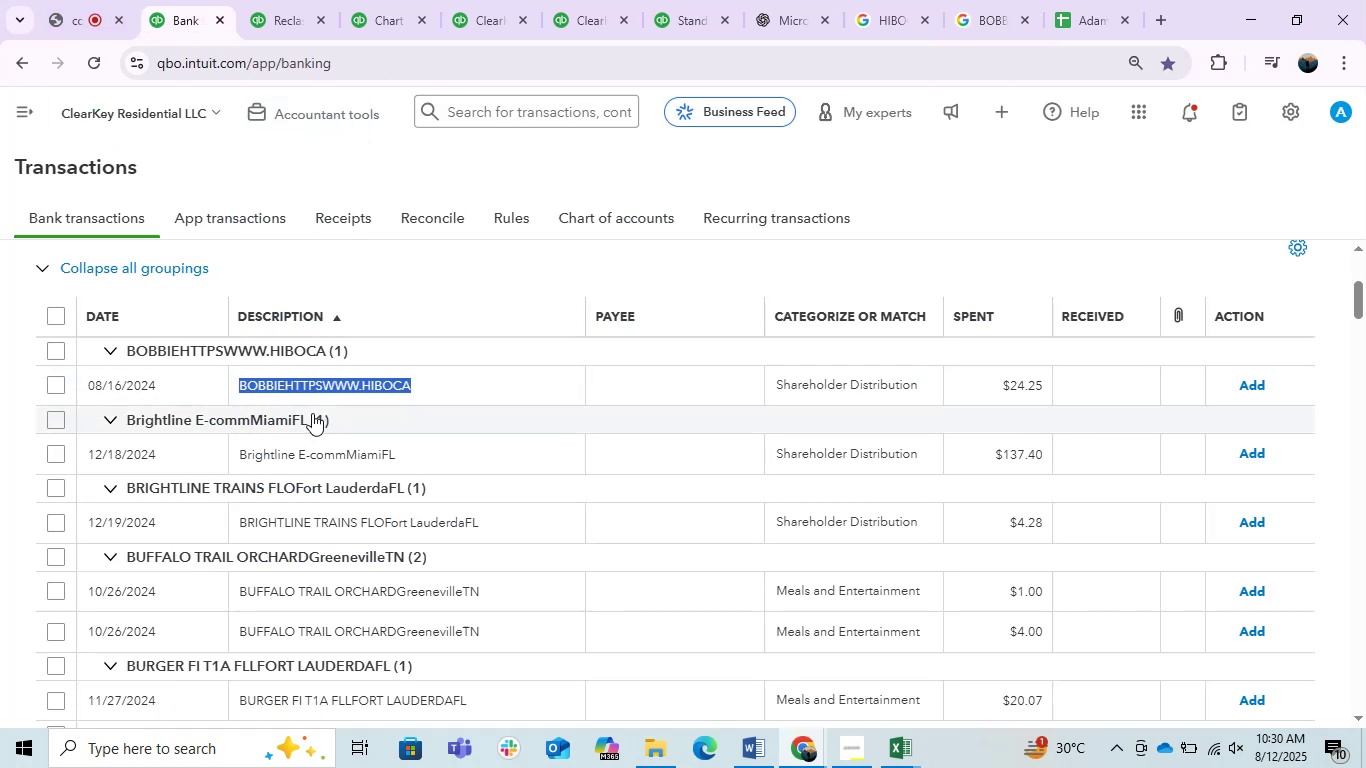 
left_click([286, 388])
 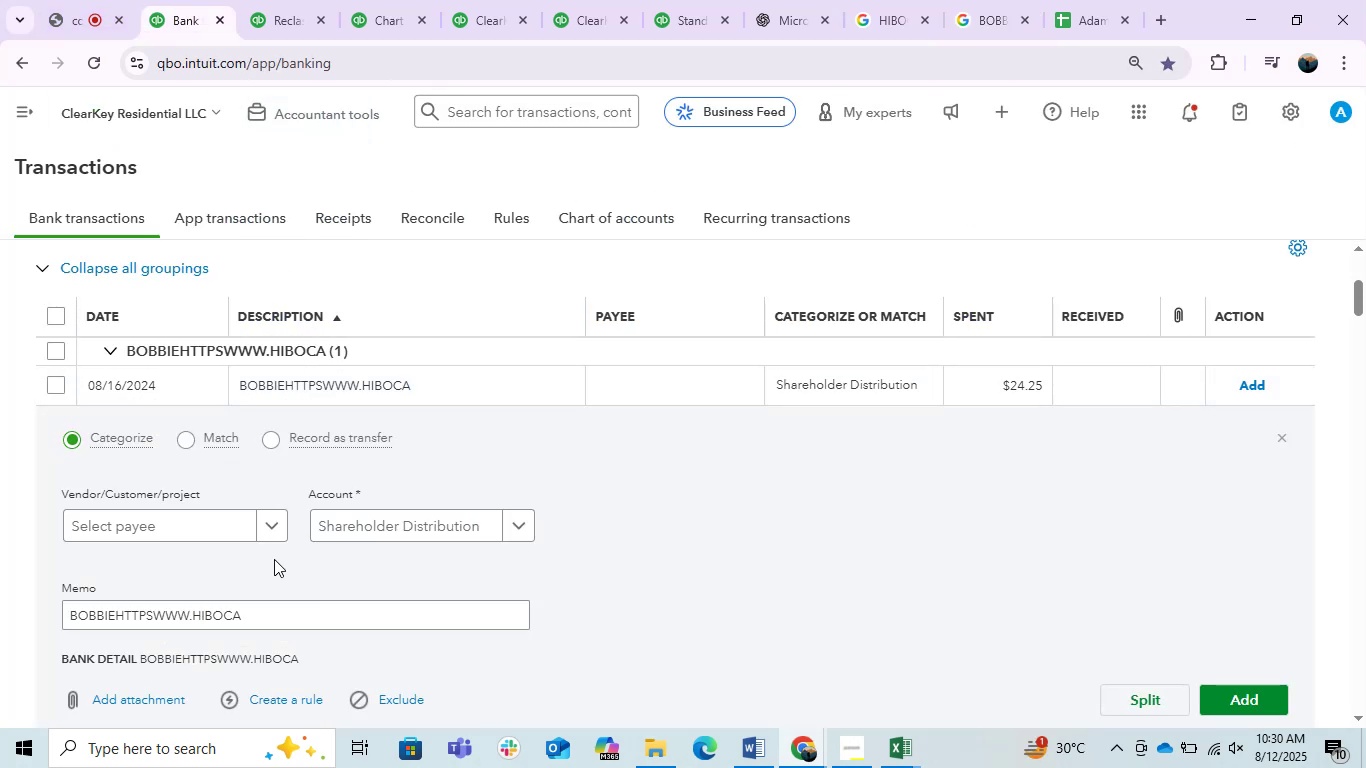 
left_click([189, 534])
 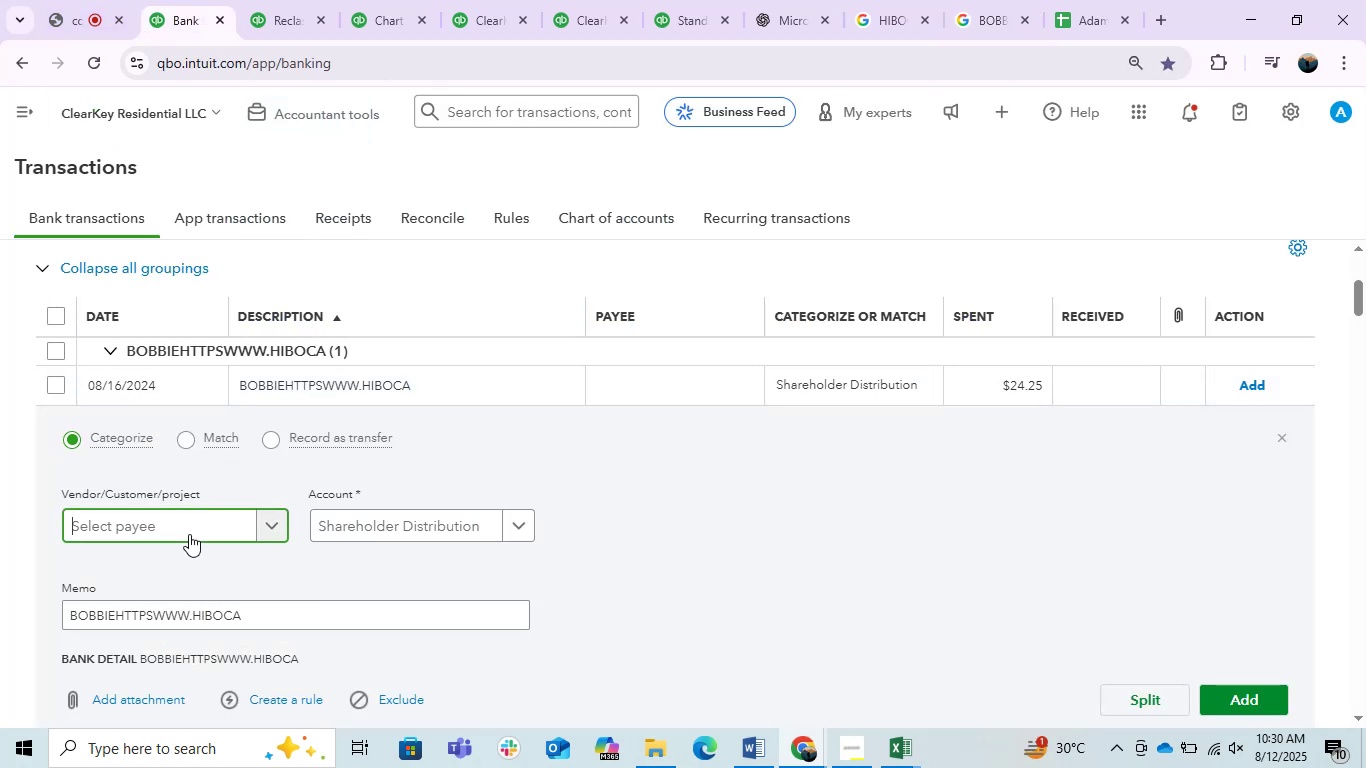 
key(Control+V)
 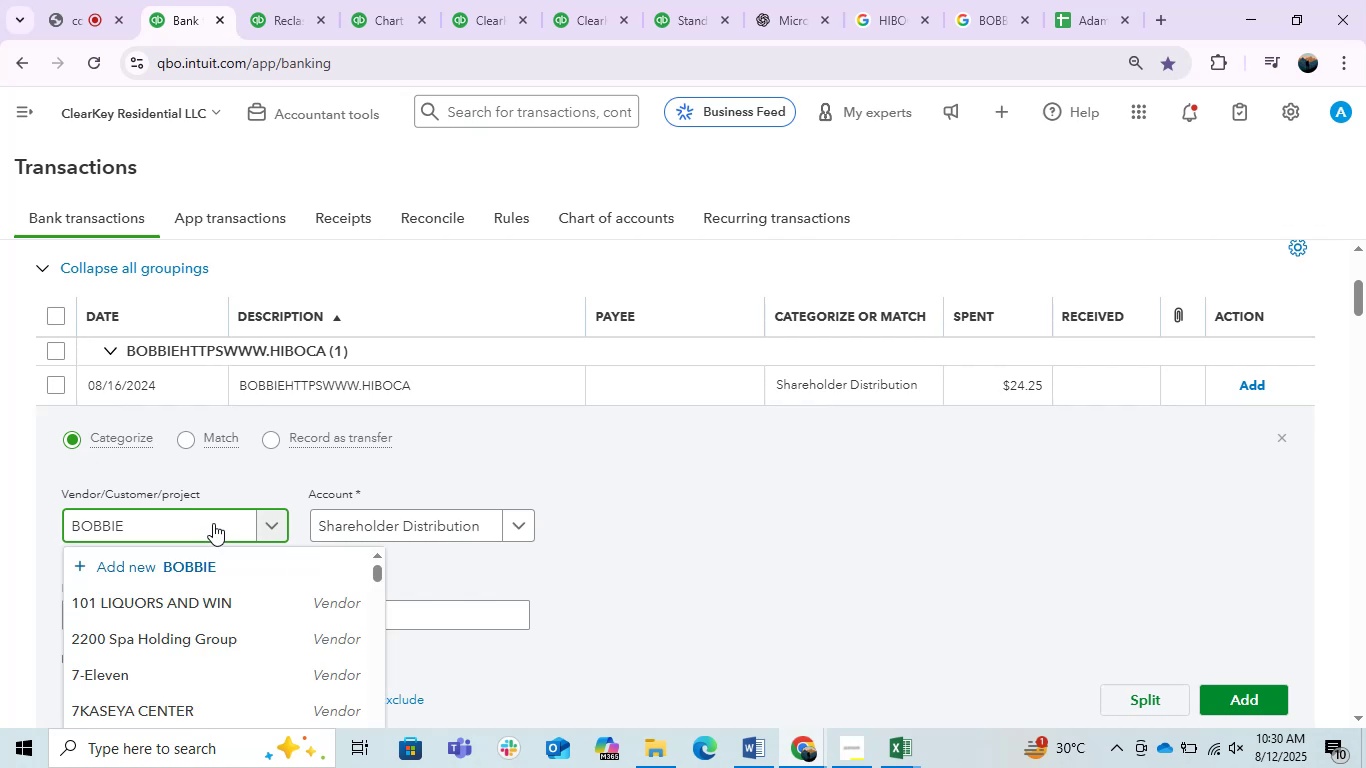 
left_click([186, 570])
 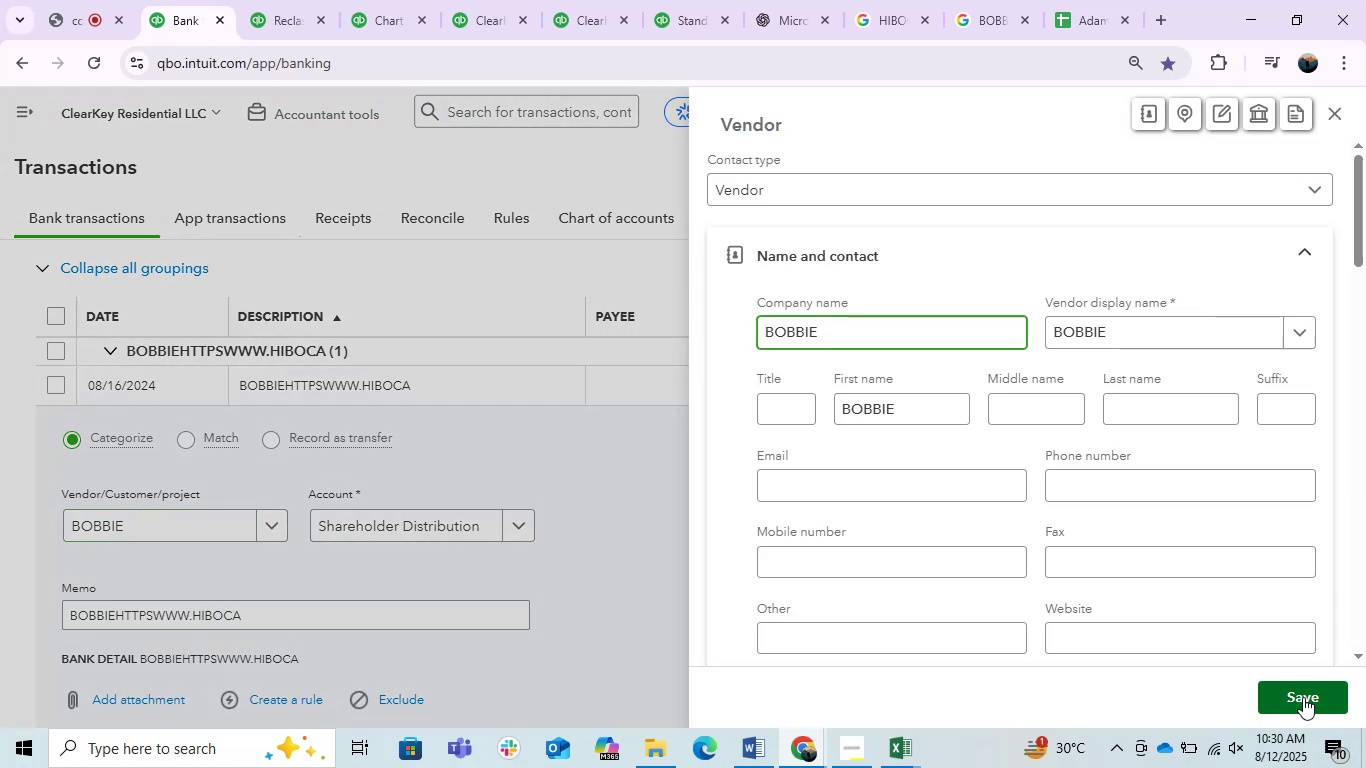 
wait(5.18)
 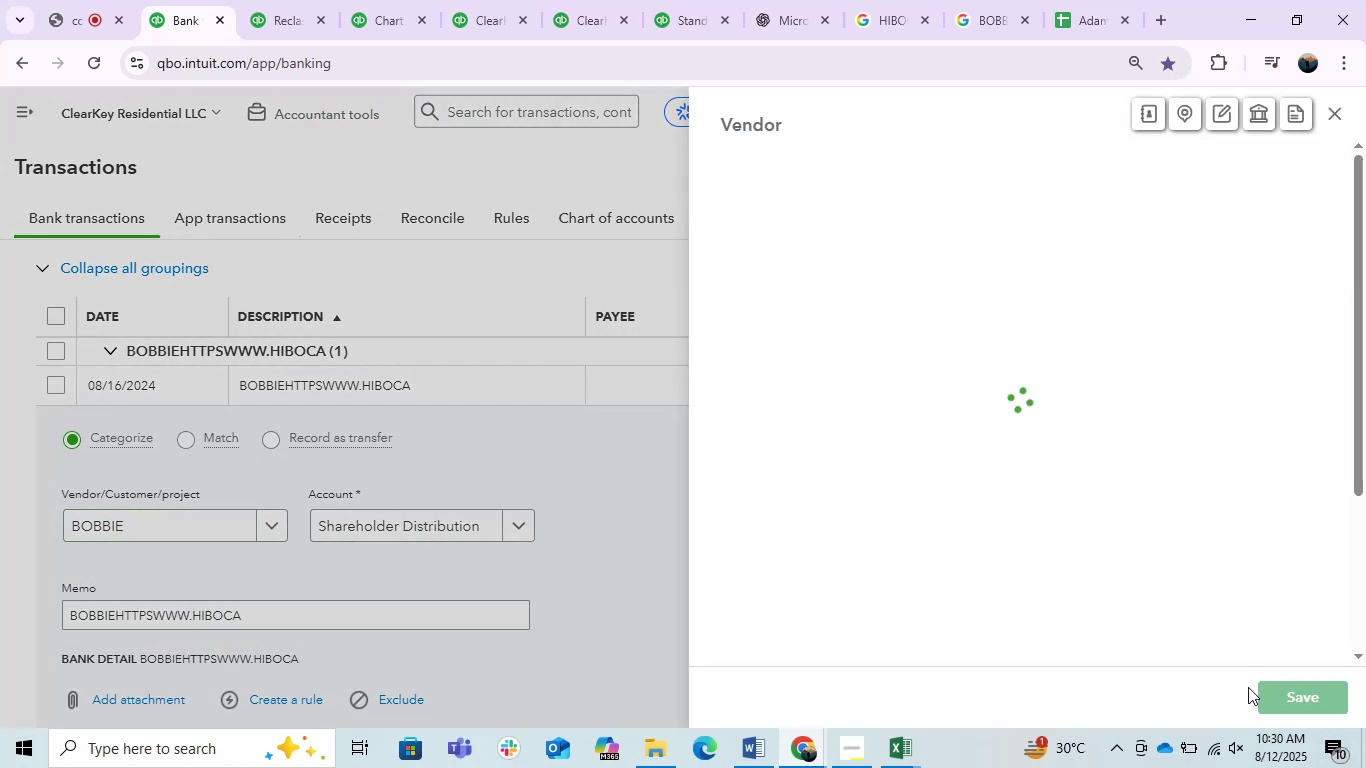 
left_click([382, 538])
 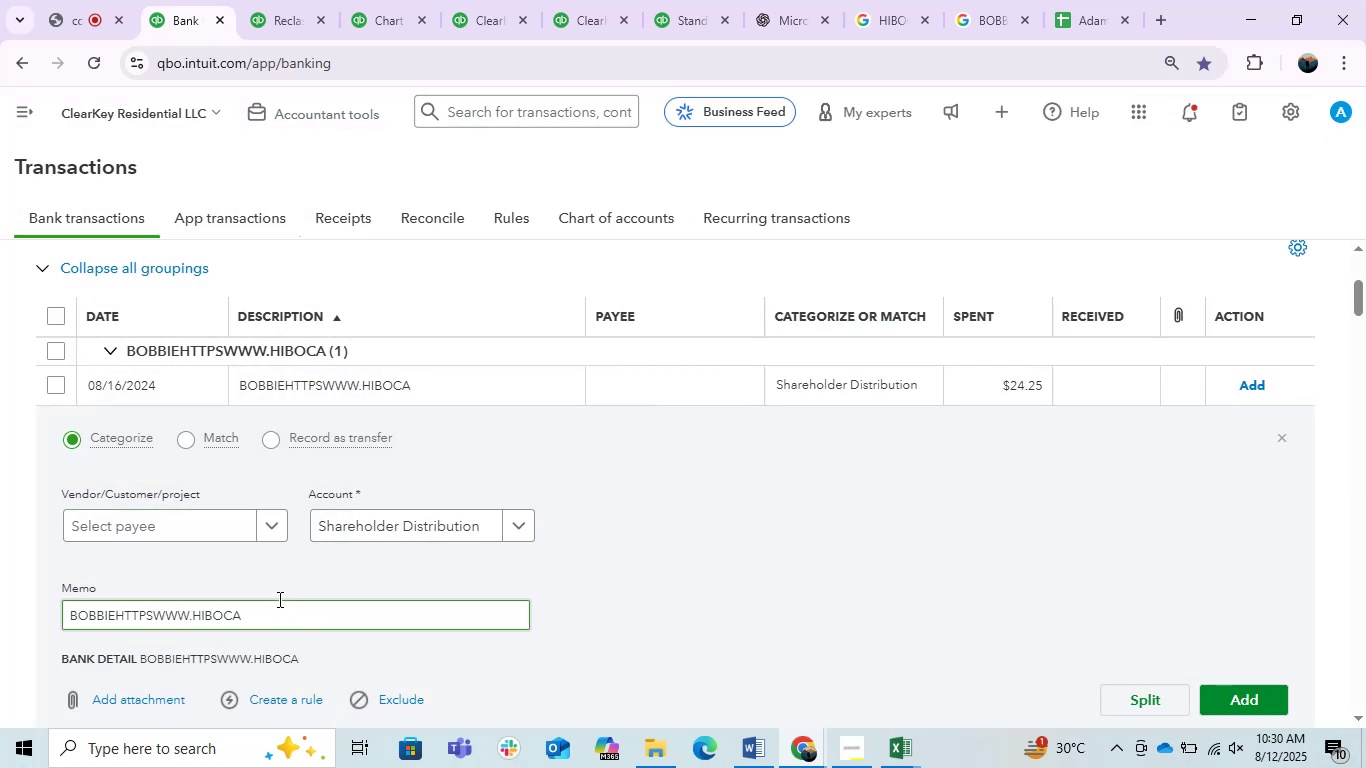 
left_click_drag(start_coordinate=[260, 621], to_coordinate=[195, 614])
 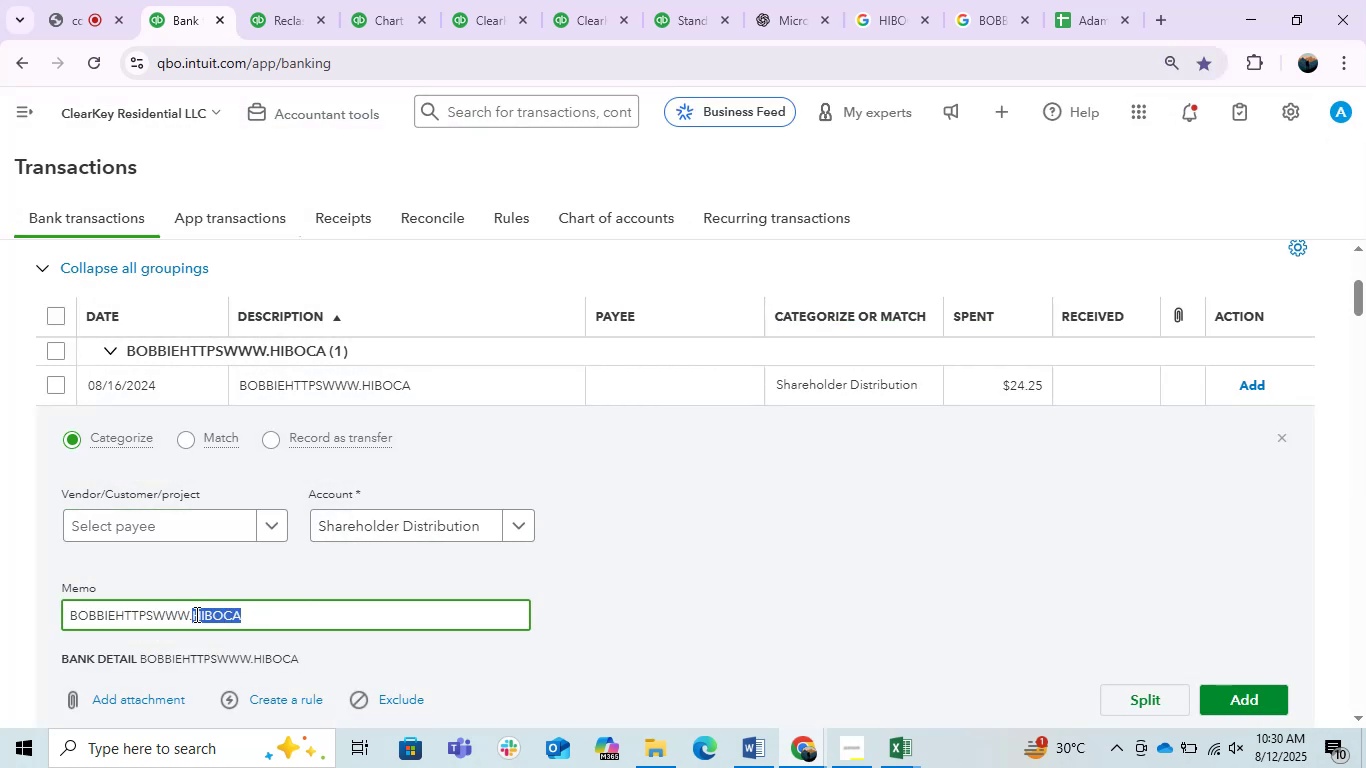 
key(Control+C)
 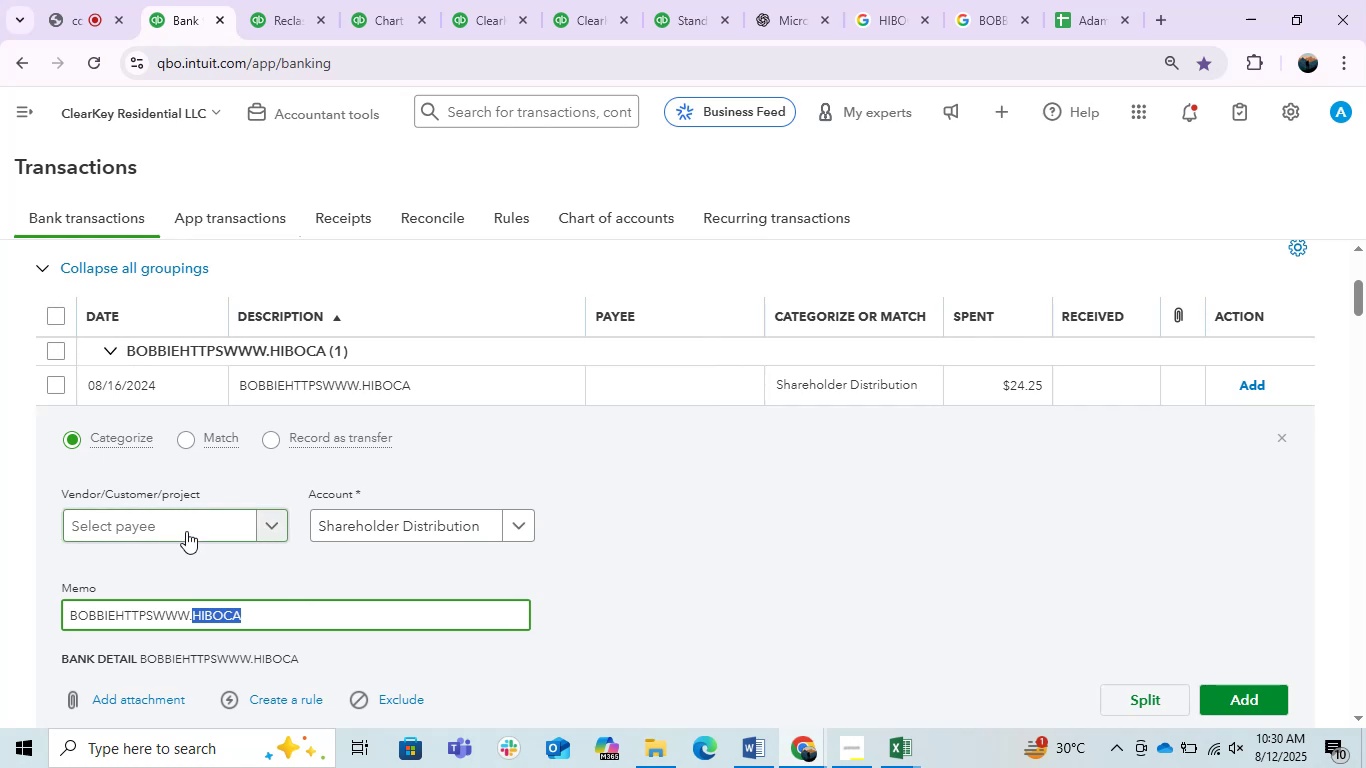 
left_click([185, 531])
 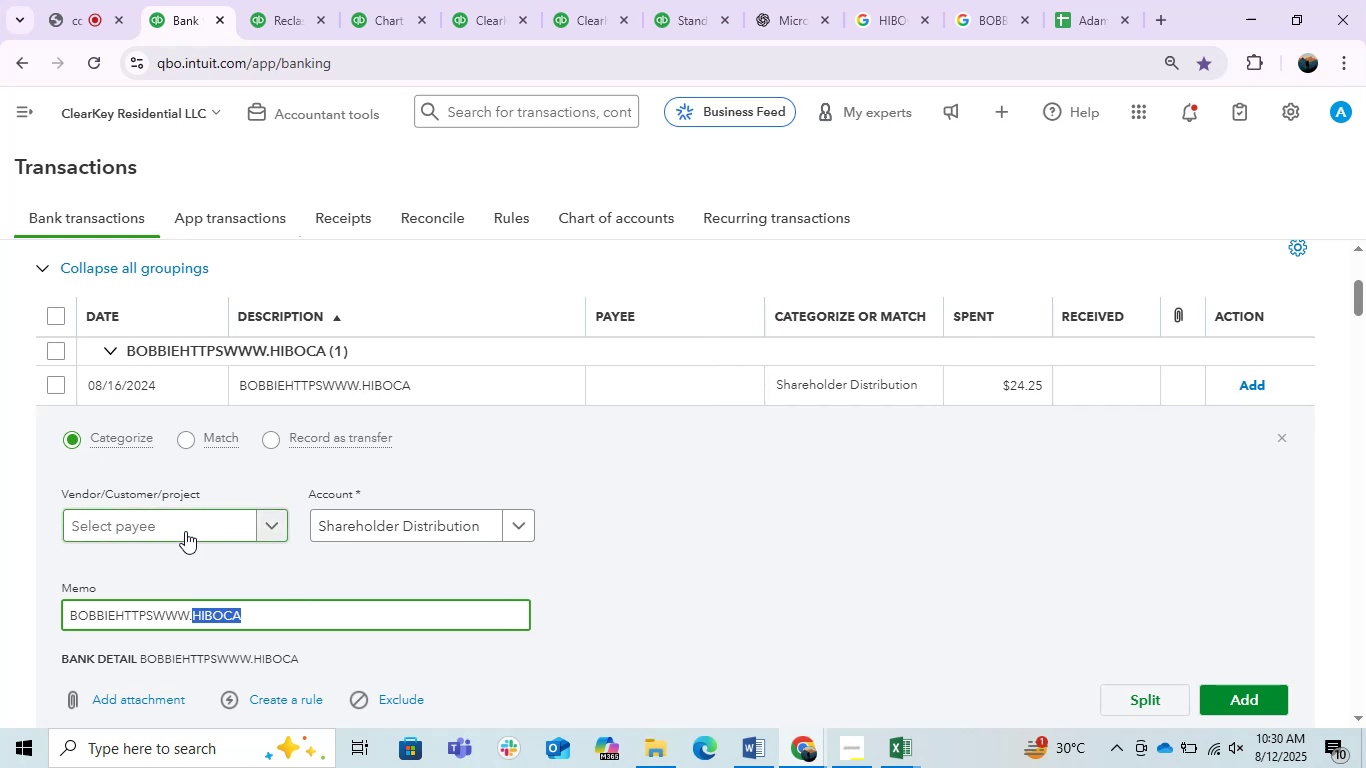 
key(Control+ControlLeft)
 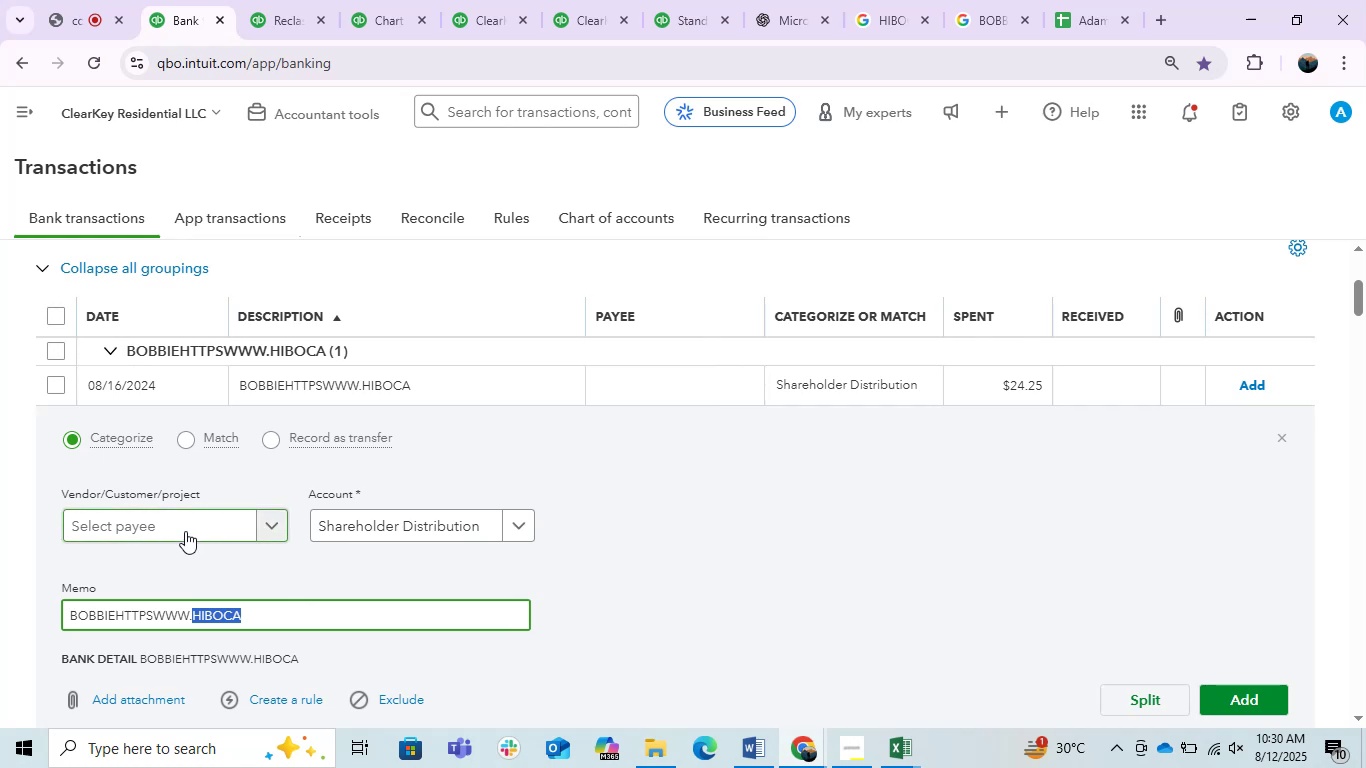 
key(Control+V)
 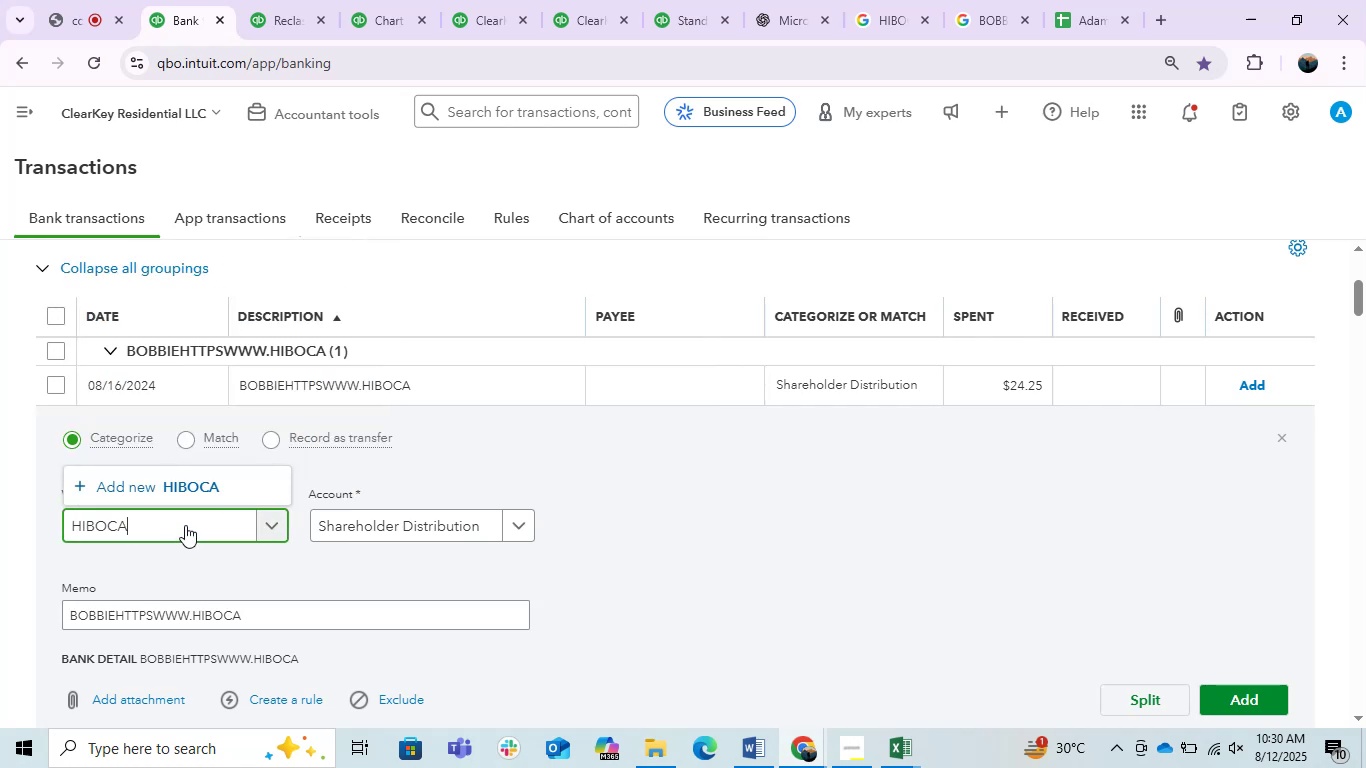 
left_click([210, 481])
 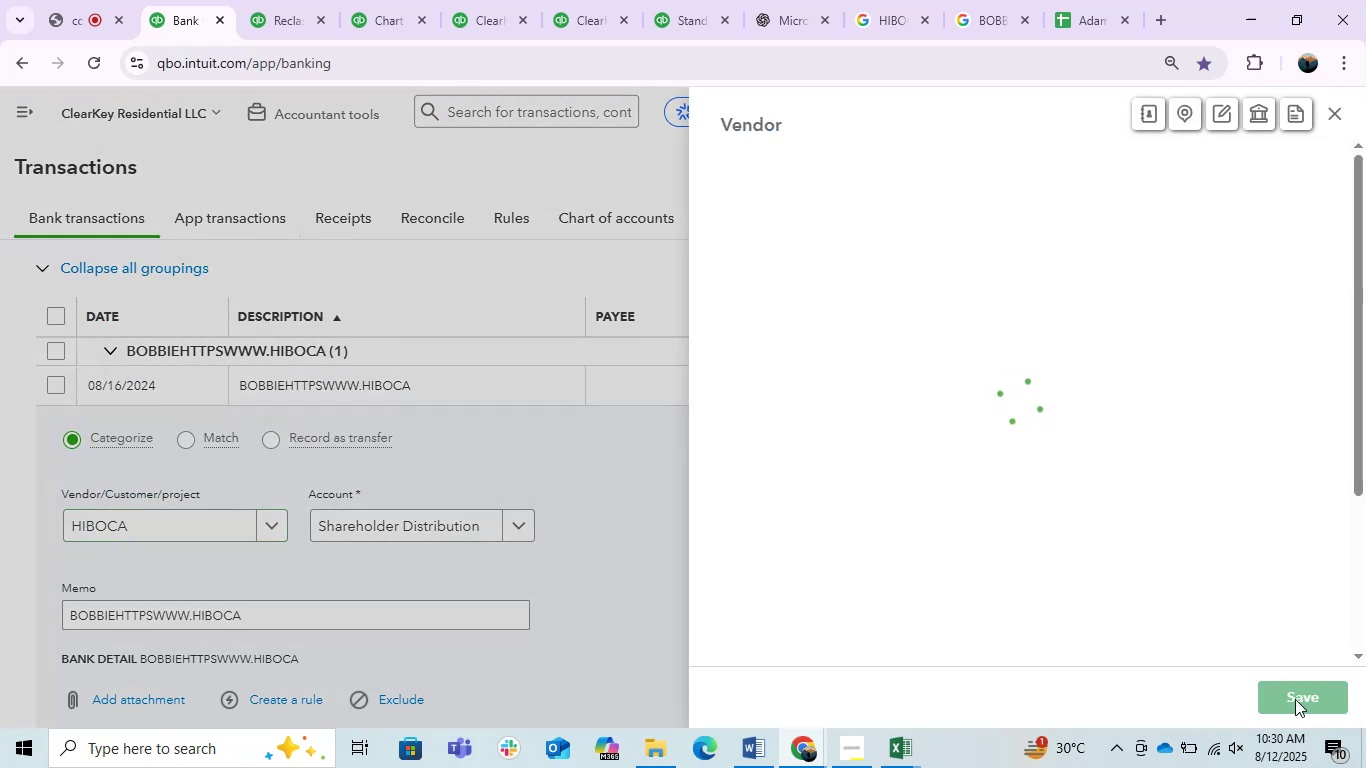 
left_click([1295, 699])
 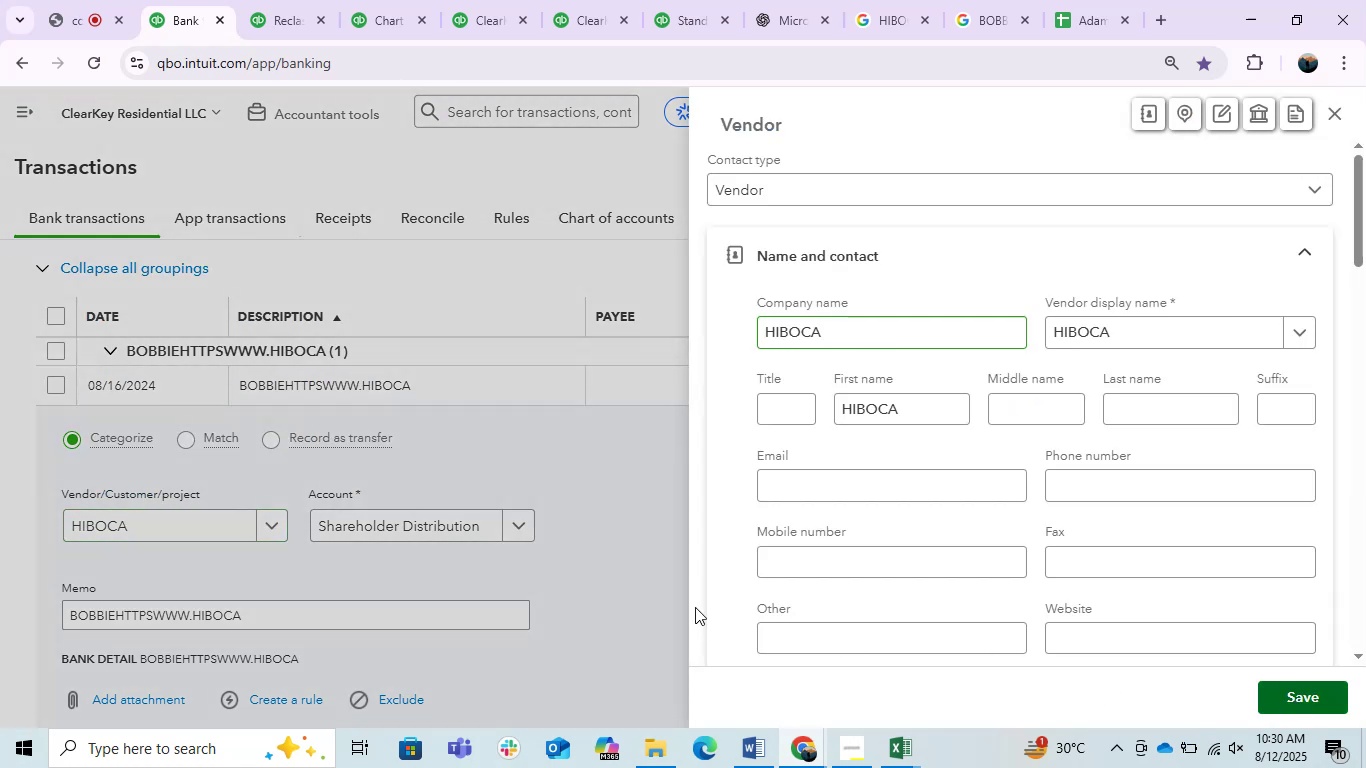 
mouse_move([571, 572])
 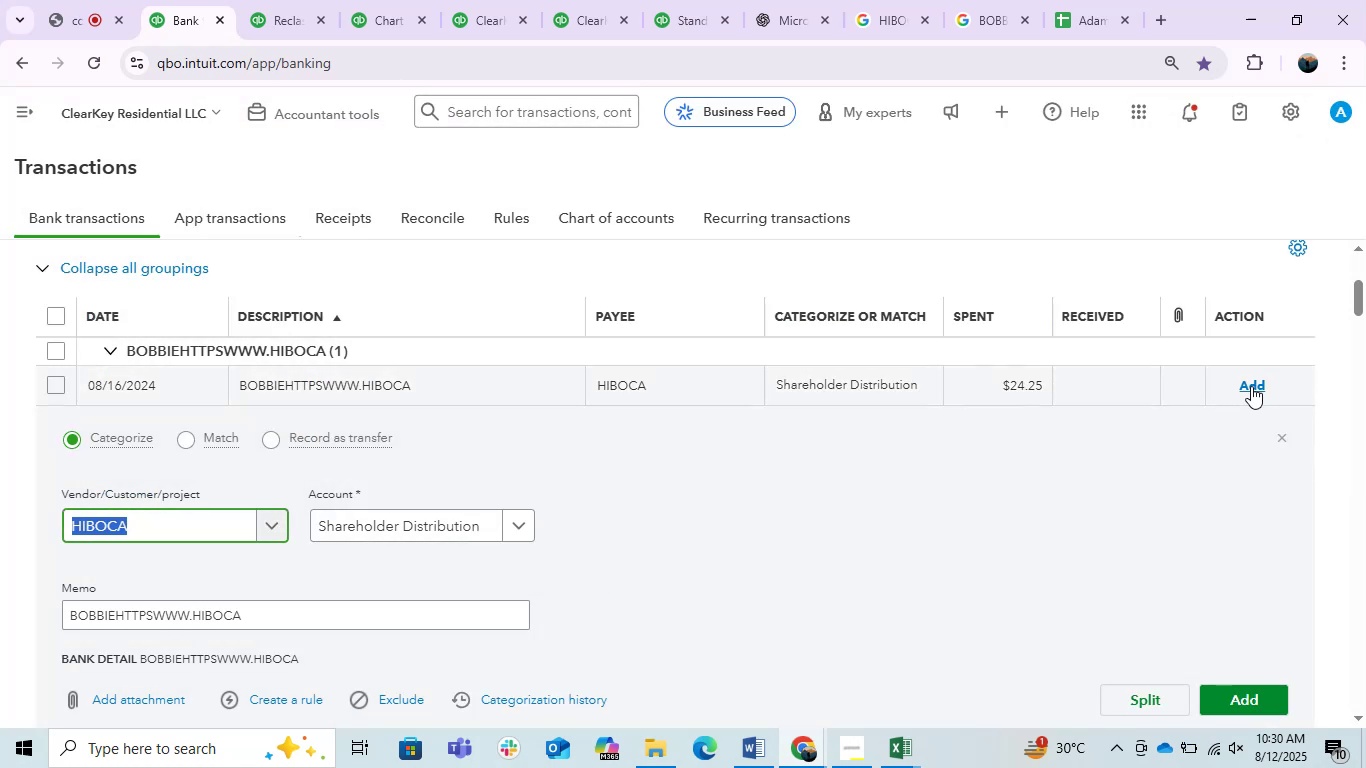 
left_click([1256, 386])
 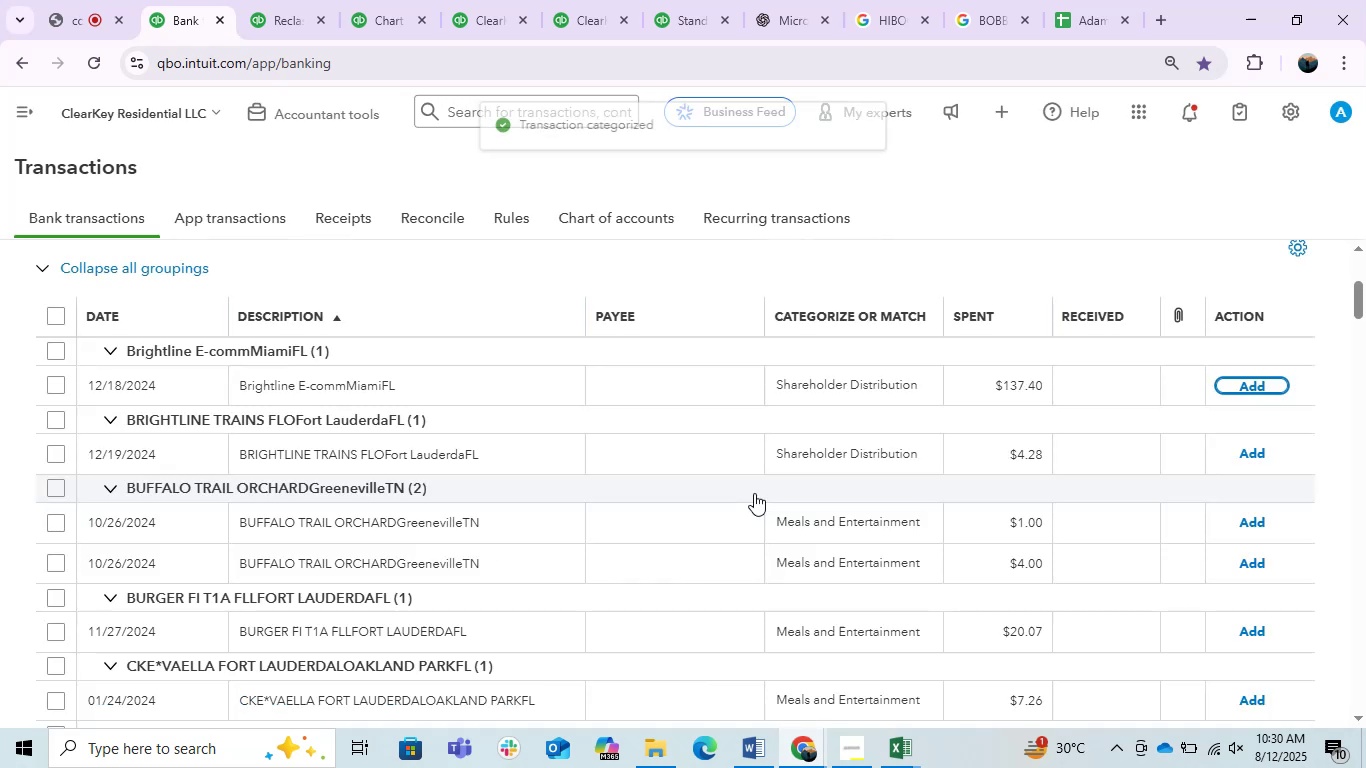 
left_click([432, 387])
 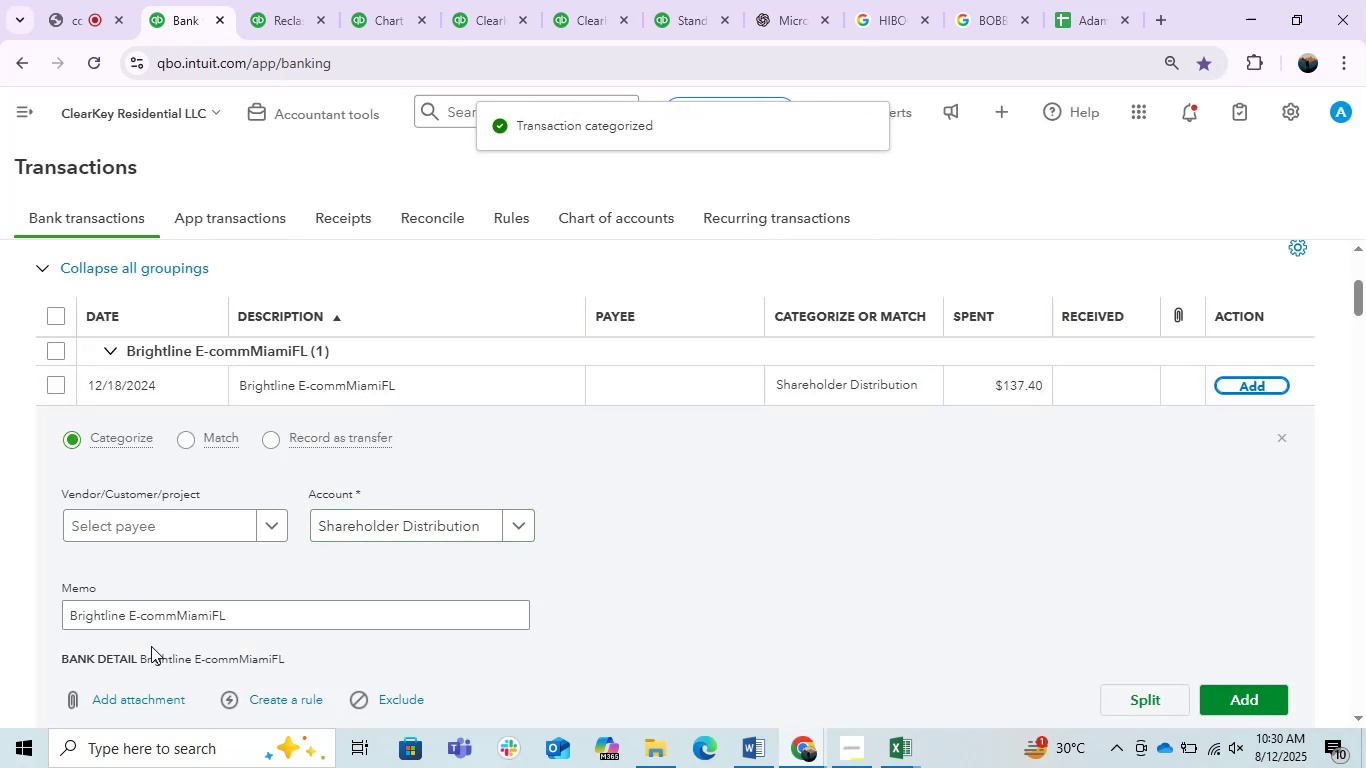 
double_click([203, 609])
 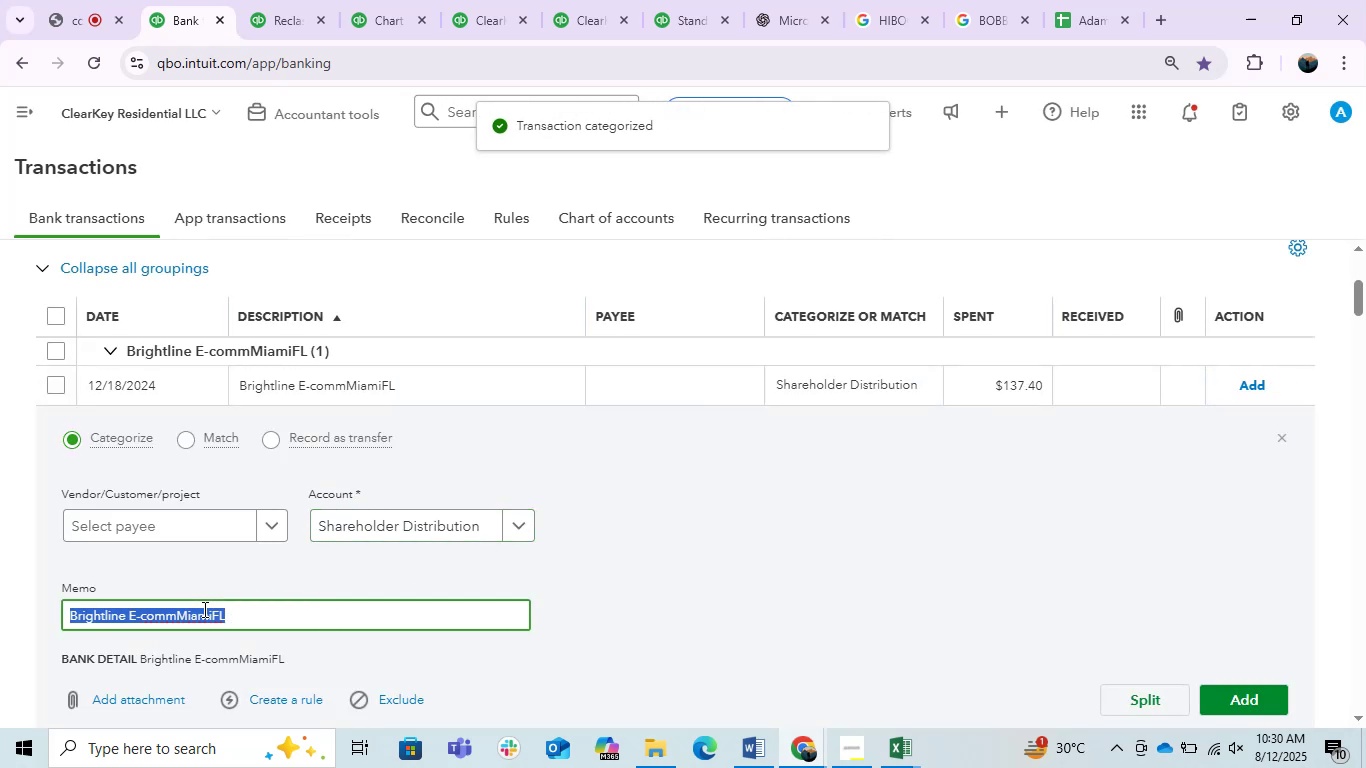 
triple_click([203, 609])
 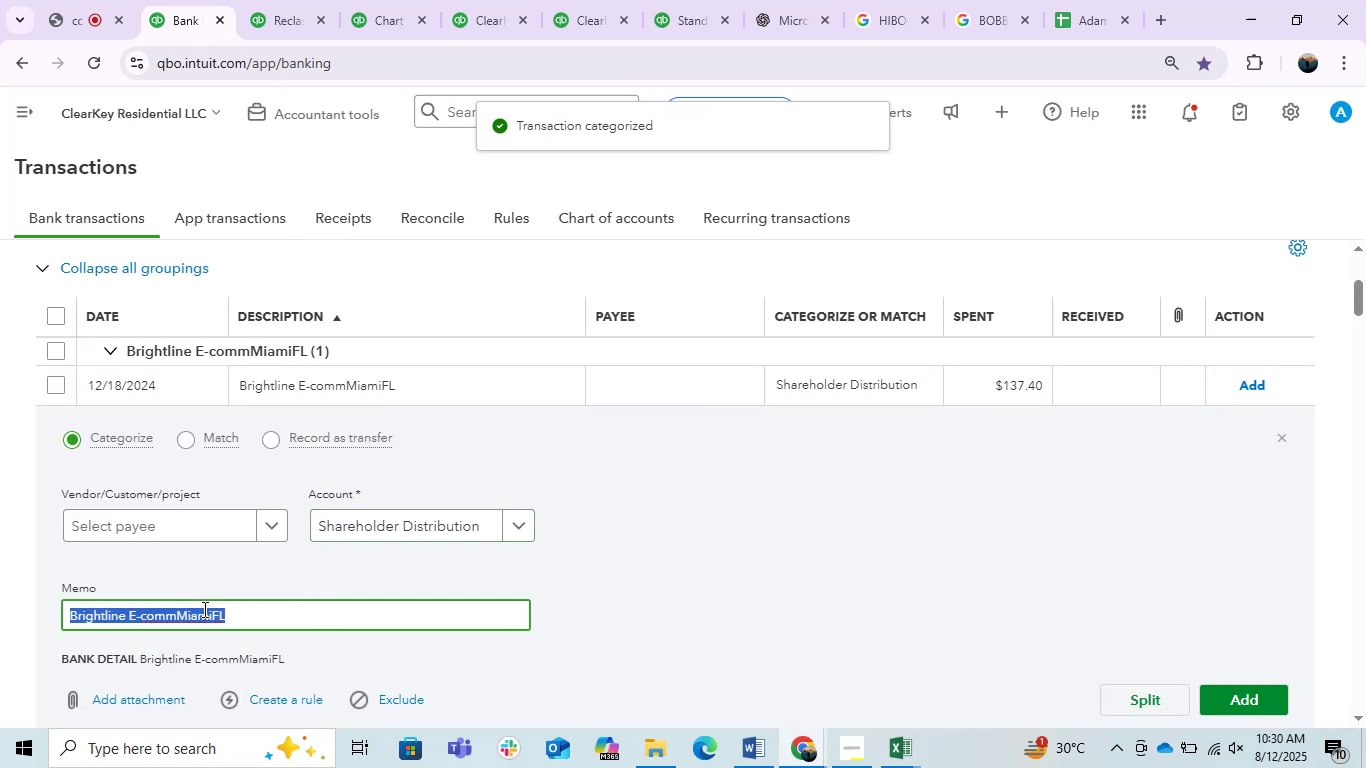 
key(Control+C)
 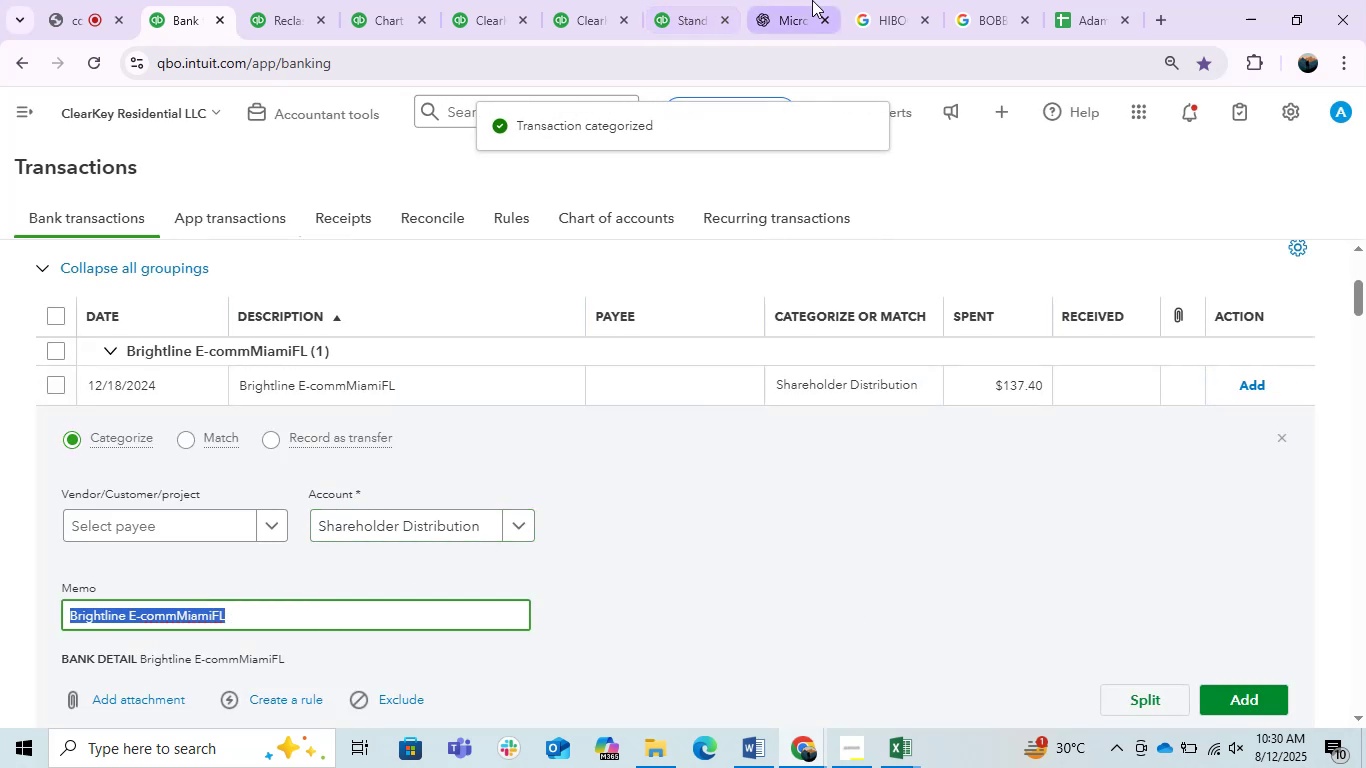 
left_click([812, 0])
 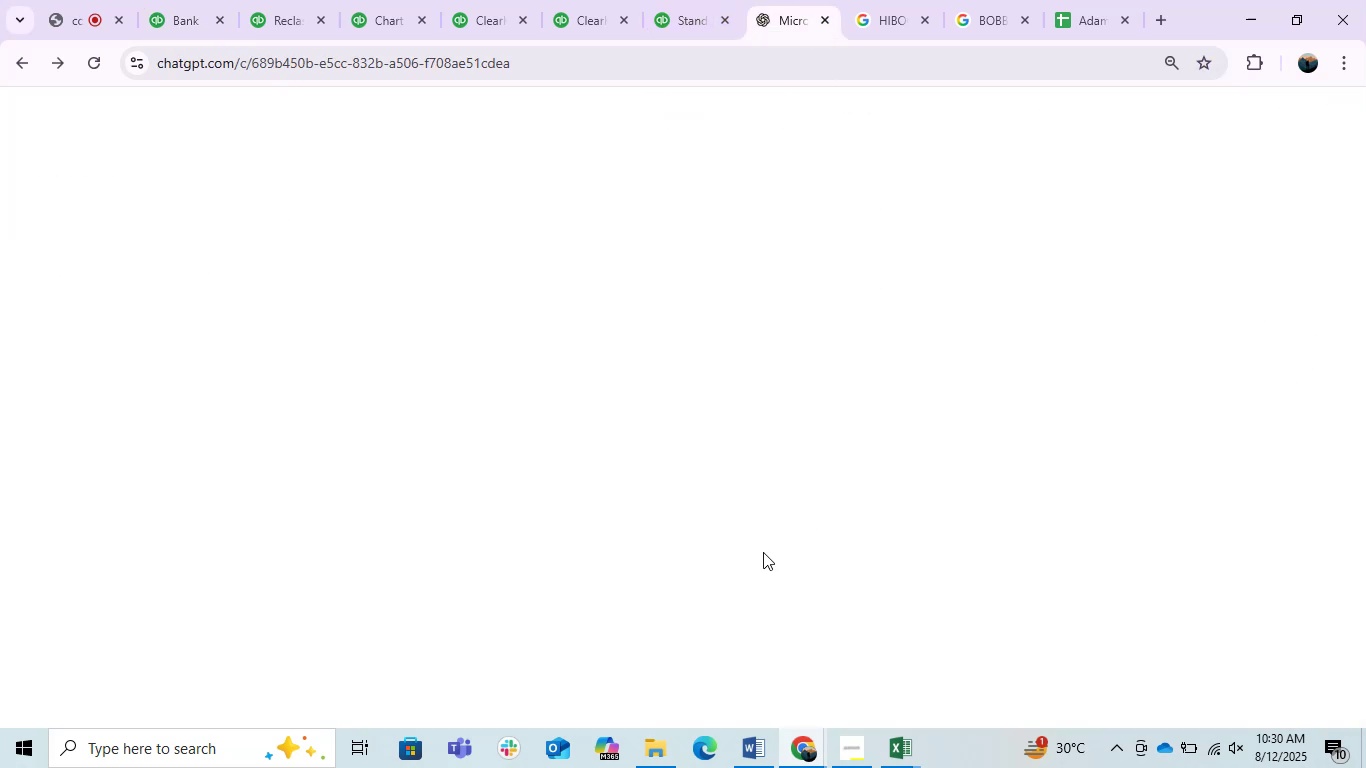 
key(Control+ControlLeft)
 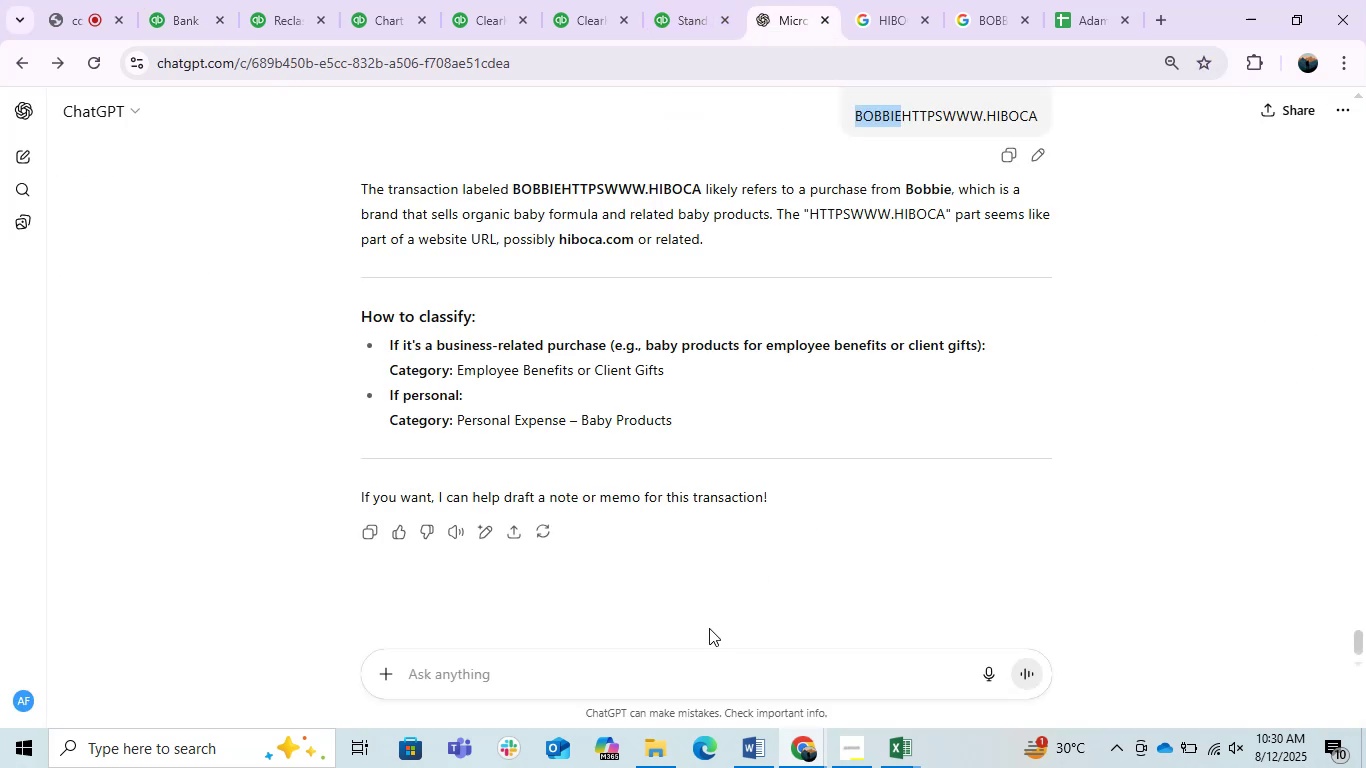 
key(Control+V)
 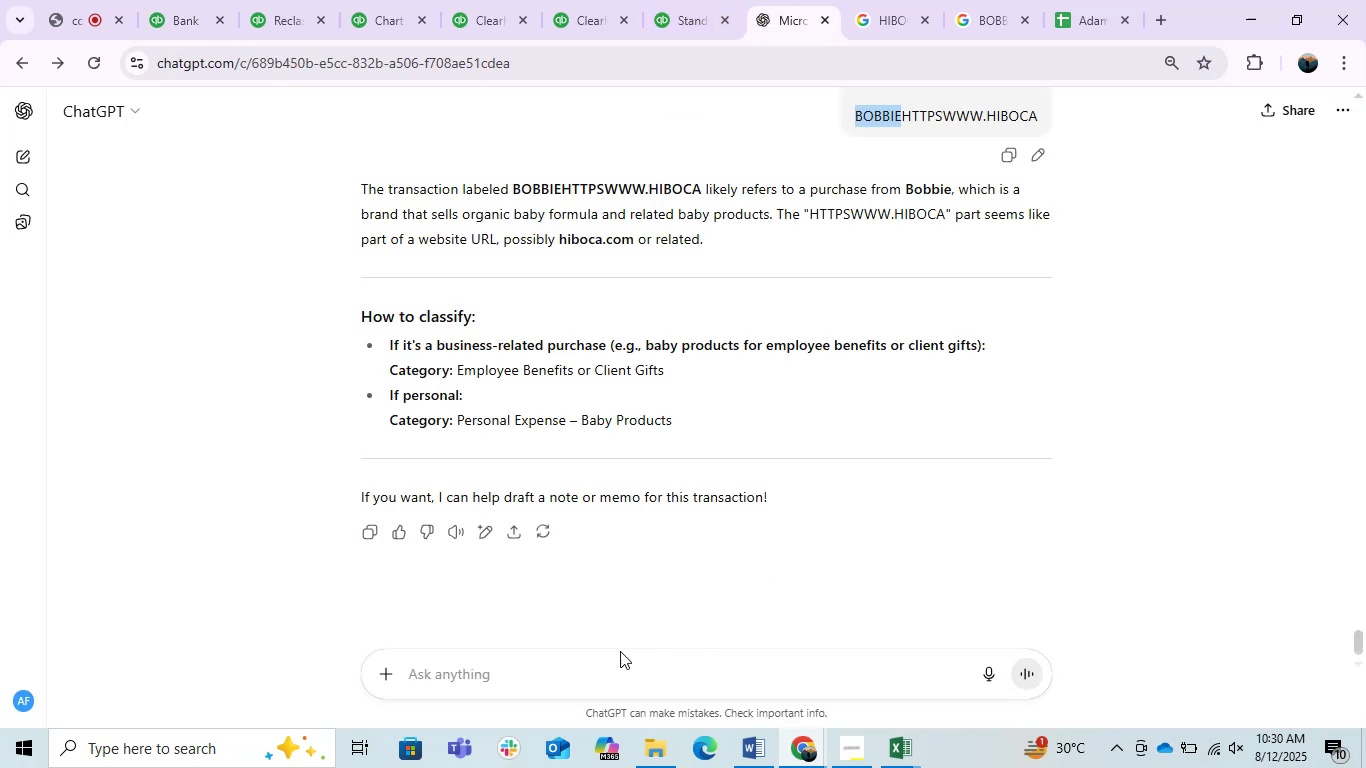 
key(Control+ControlLeft)
 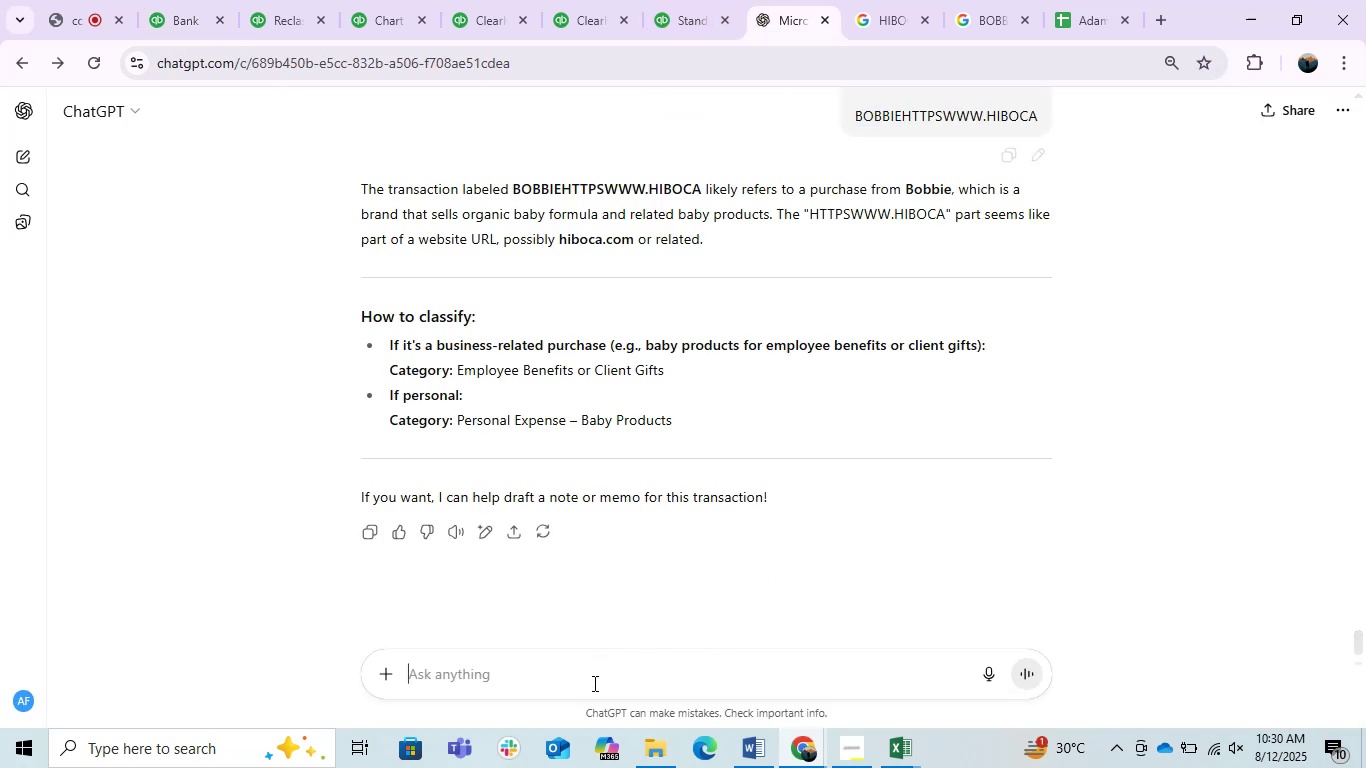 
key(Control+V)
 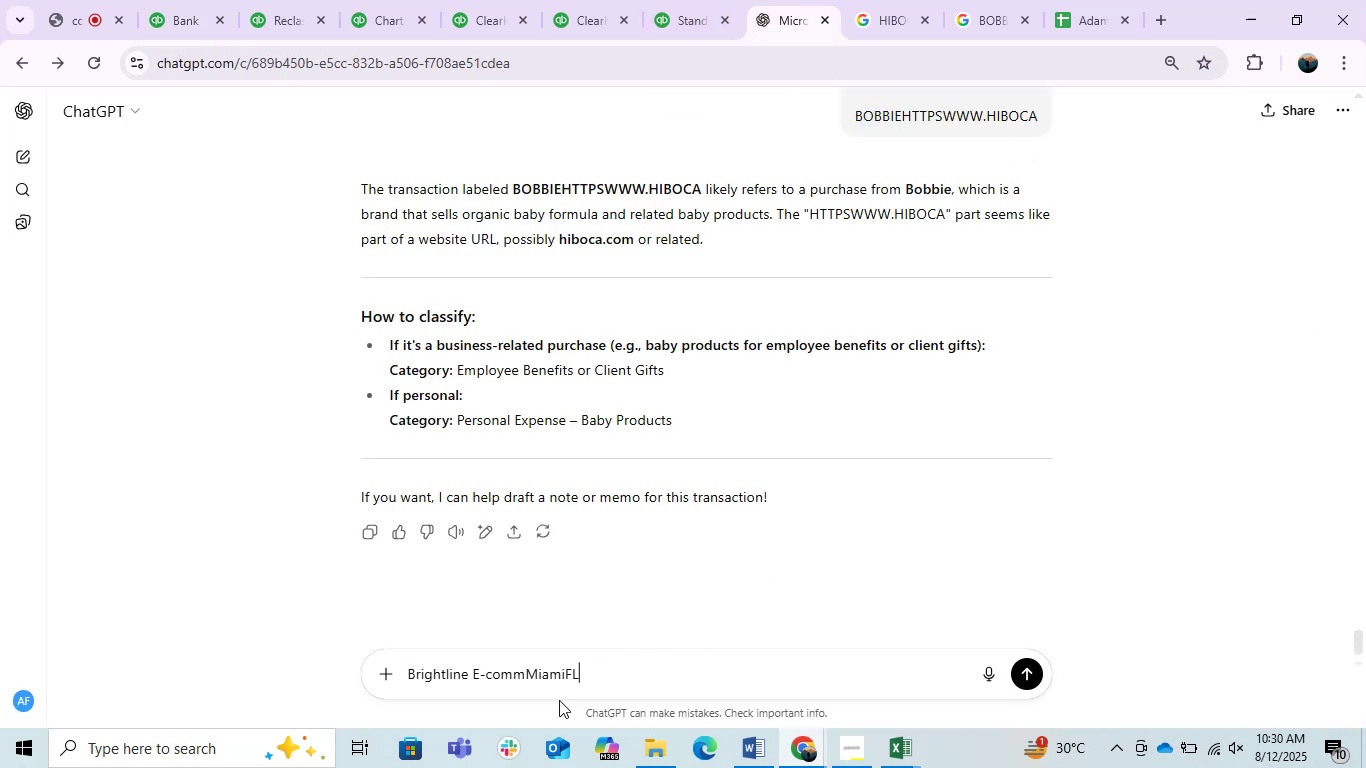 
key(Space)
 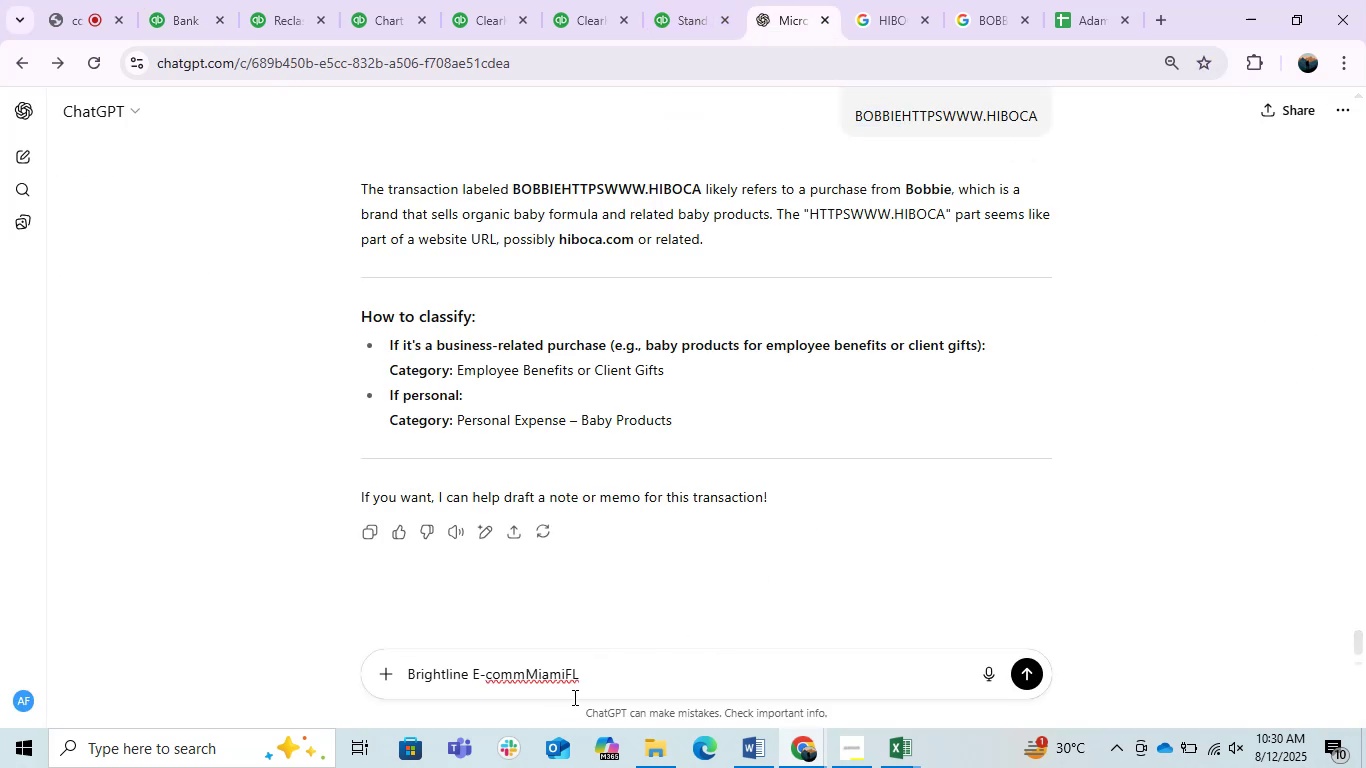 
key(Enter)
 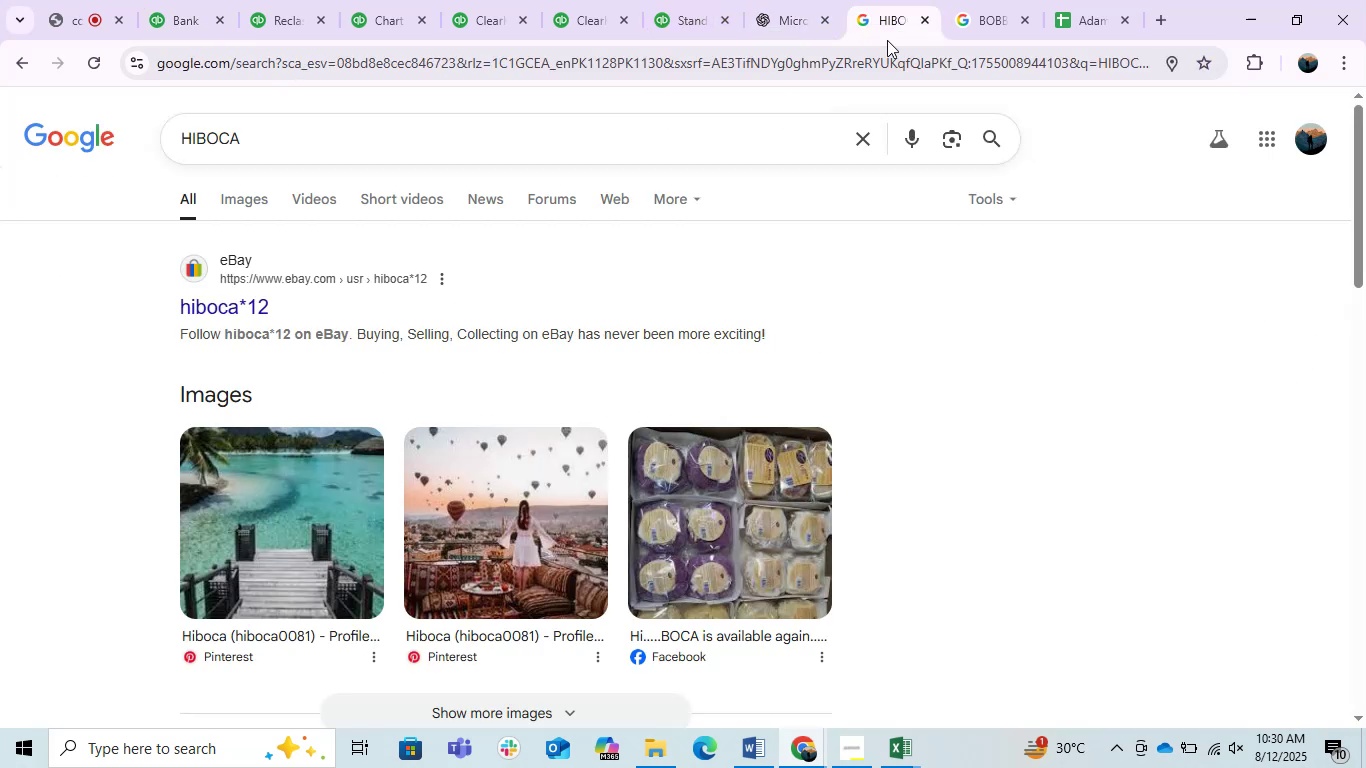 
double_click([864, 75])
 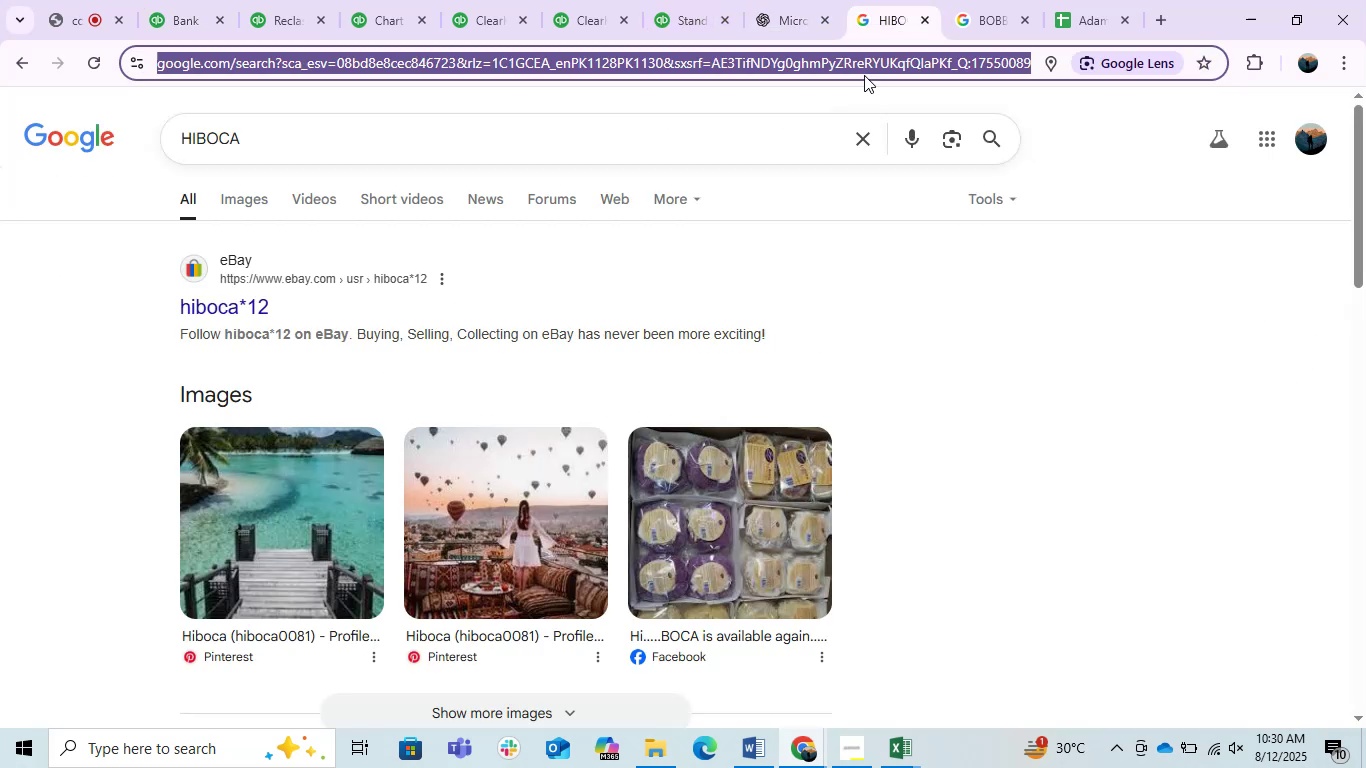 
key(Control+V)
 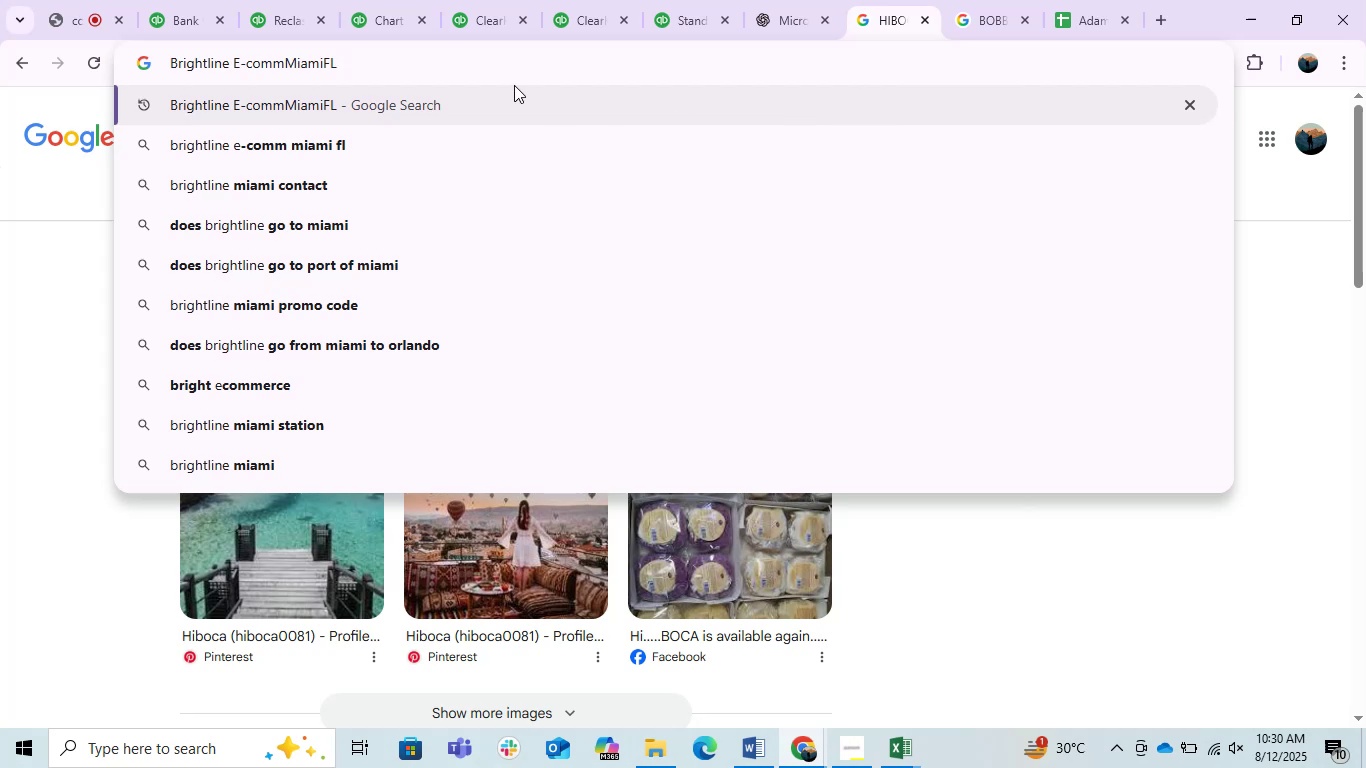 
left_click_drag(start_coordinate=[388, 82], to_coordinate=[271, 65])
 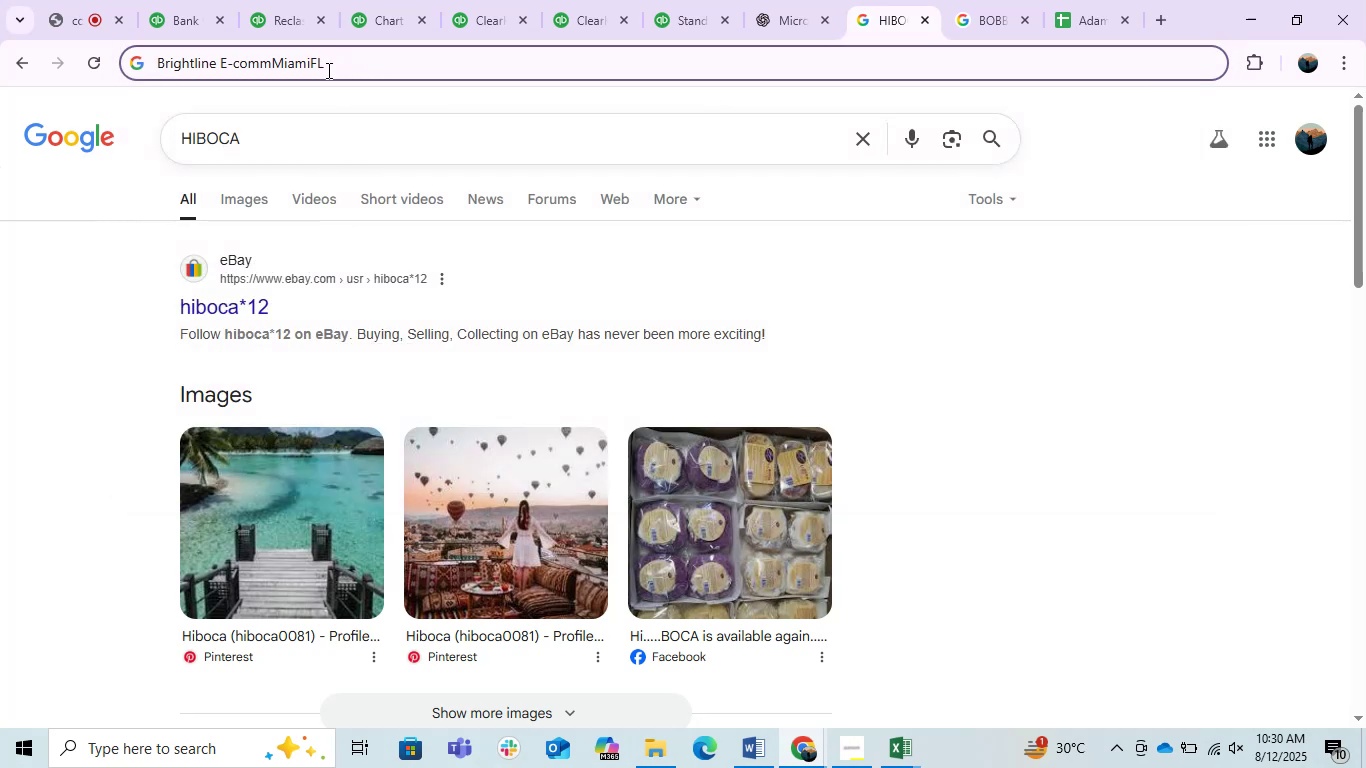 
left_click_drag(start_coordinate=[337, 69], to_coordinate=[272, 64])
 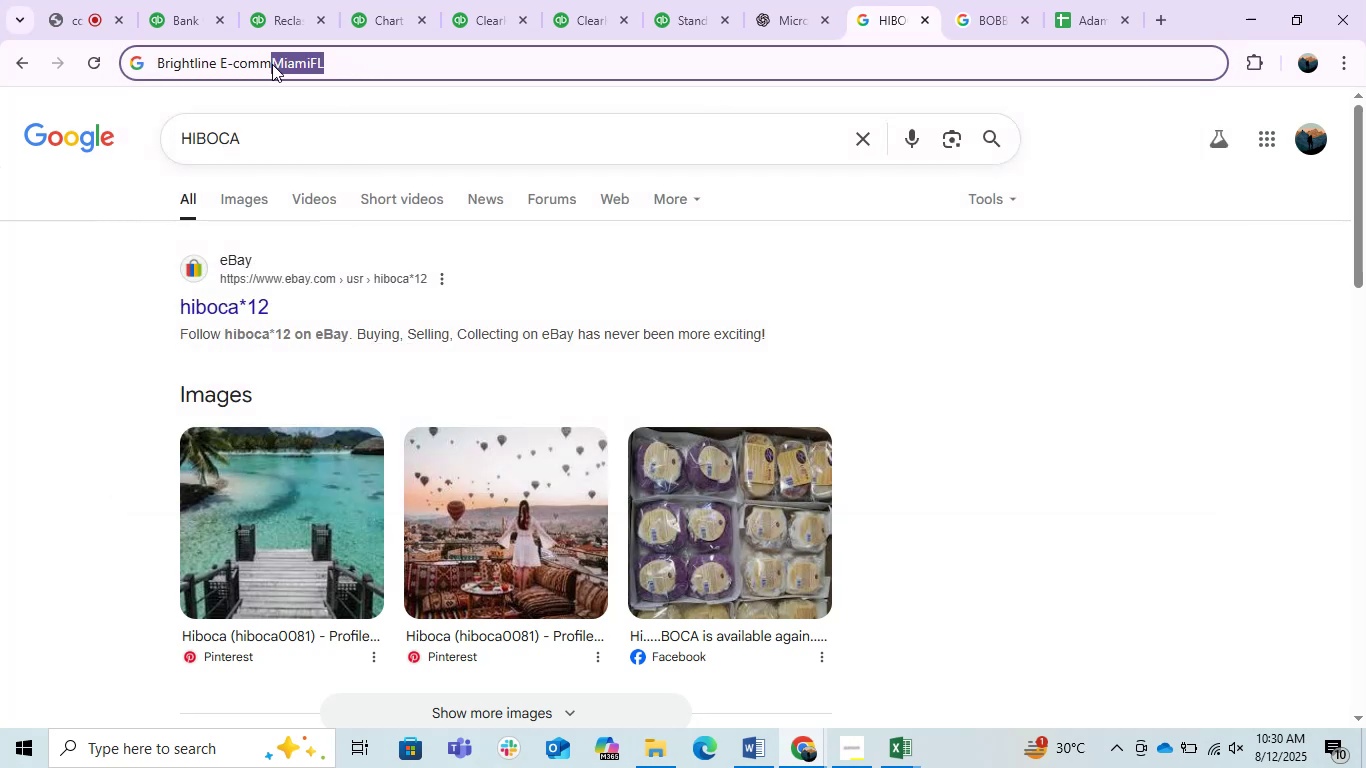 
key(Backspace)
 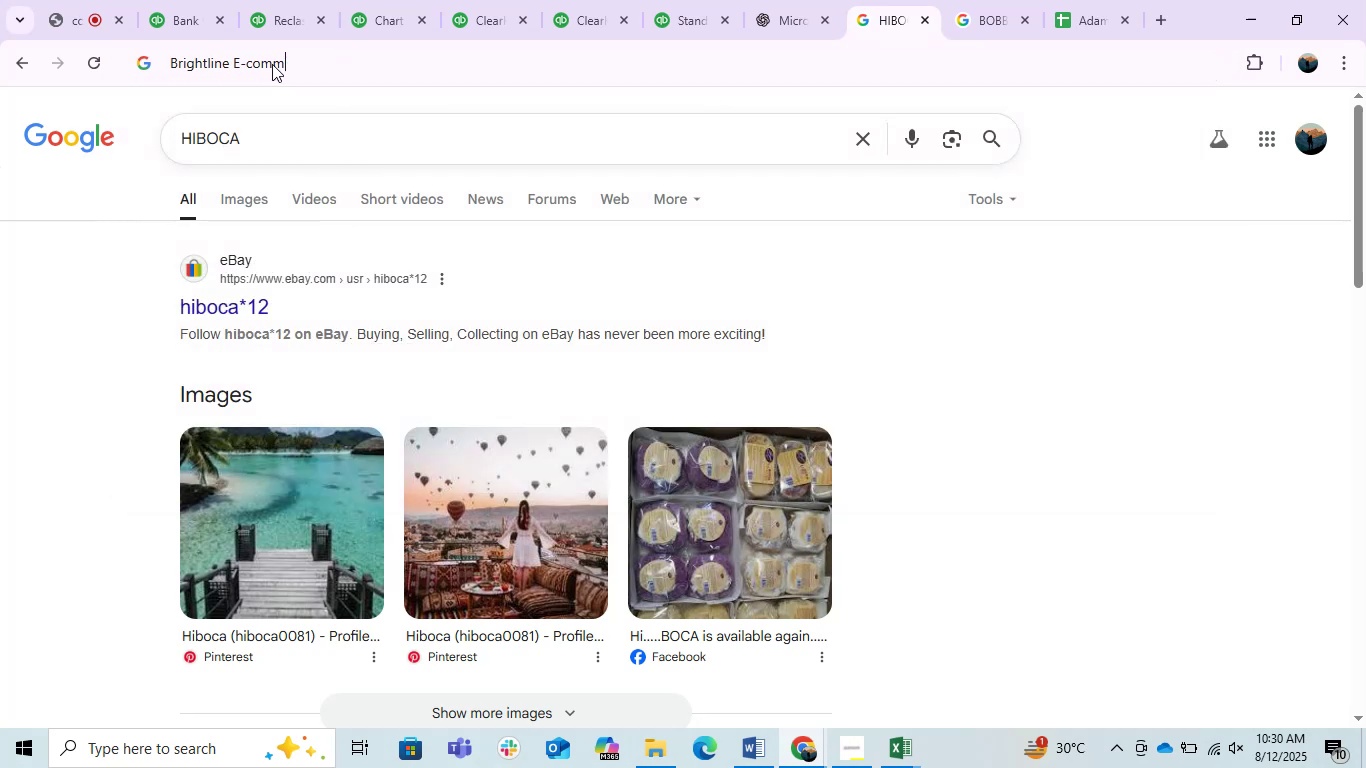 
key(Enter)
 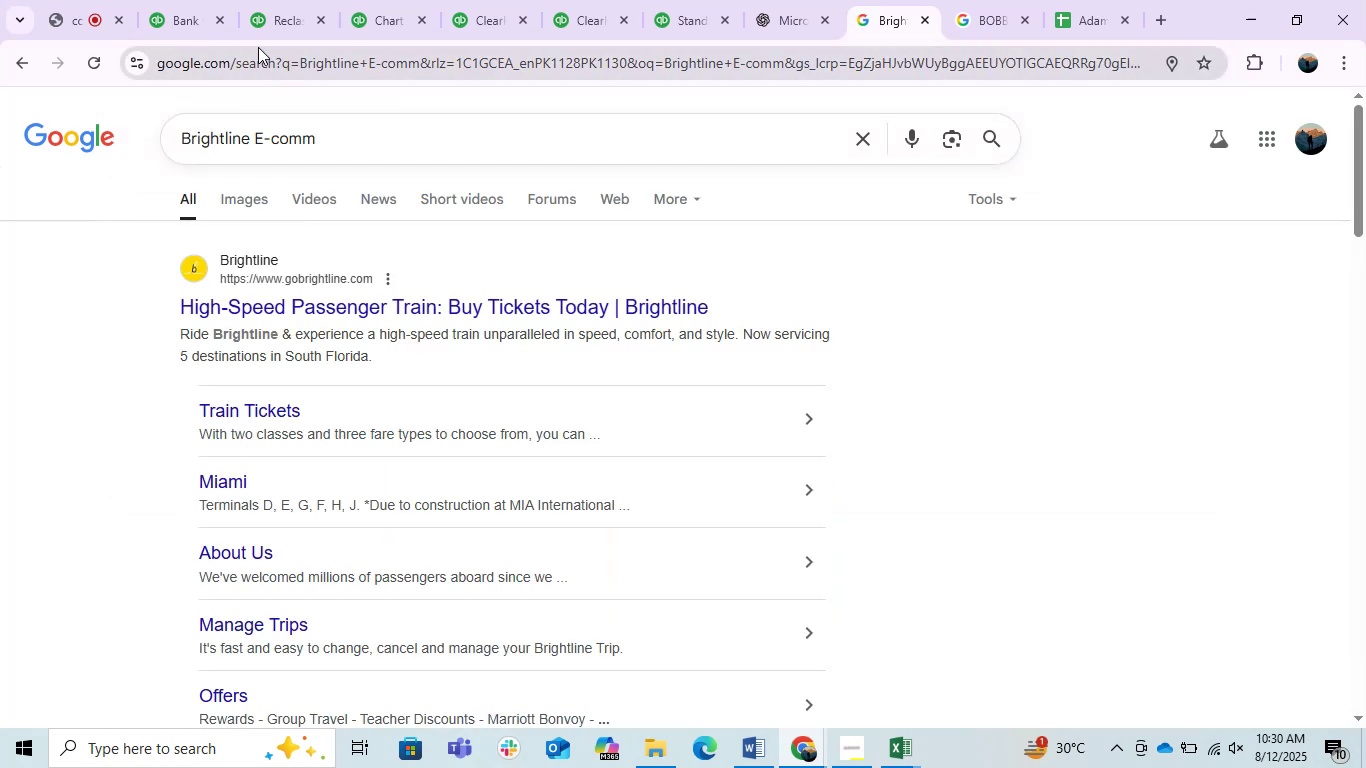 
wait(5.13)
 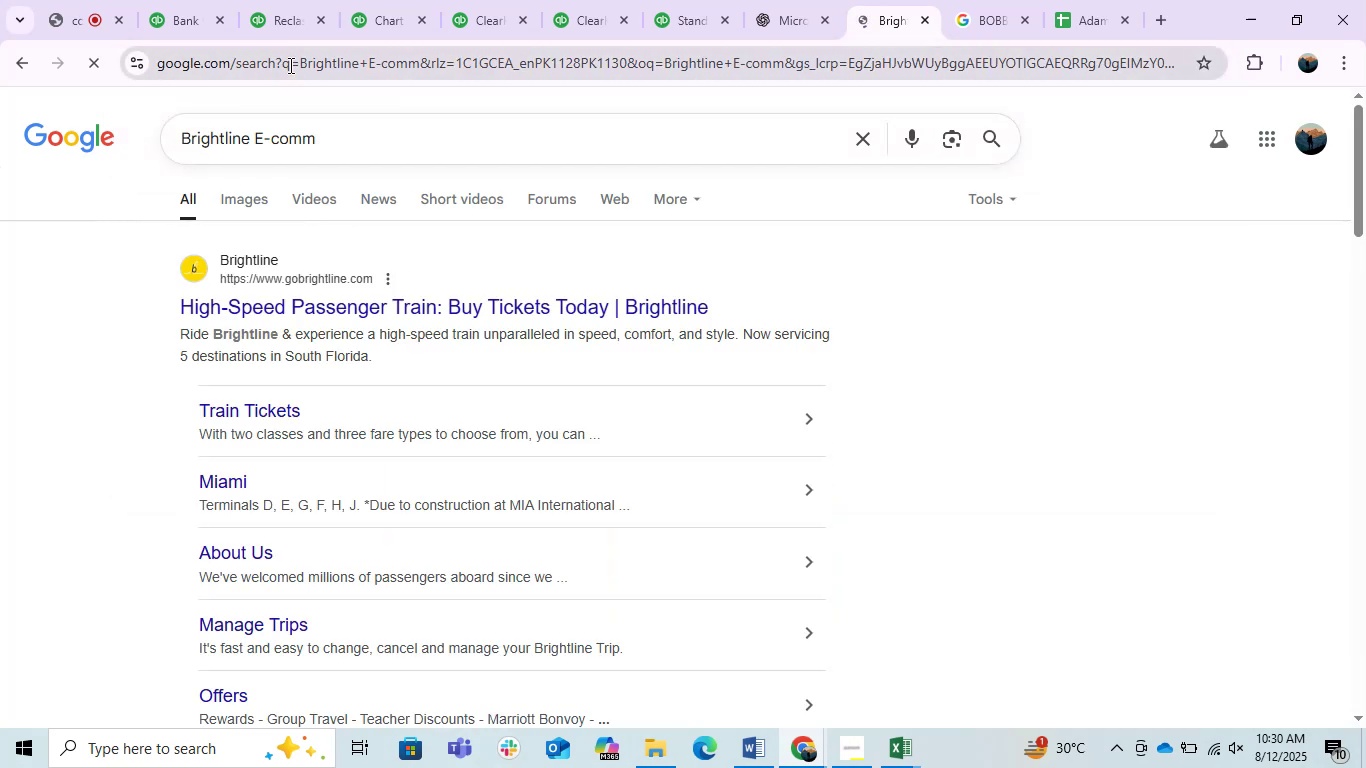 
mouse_move([175, 0])
 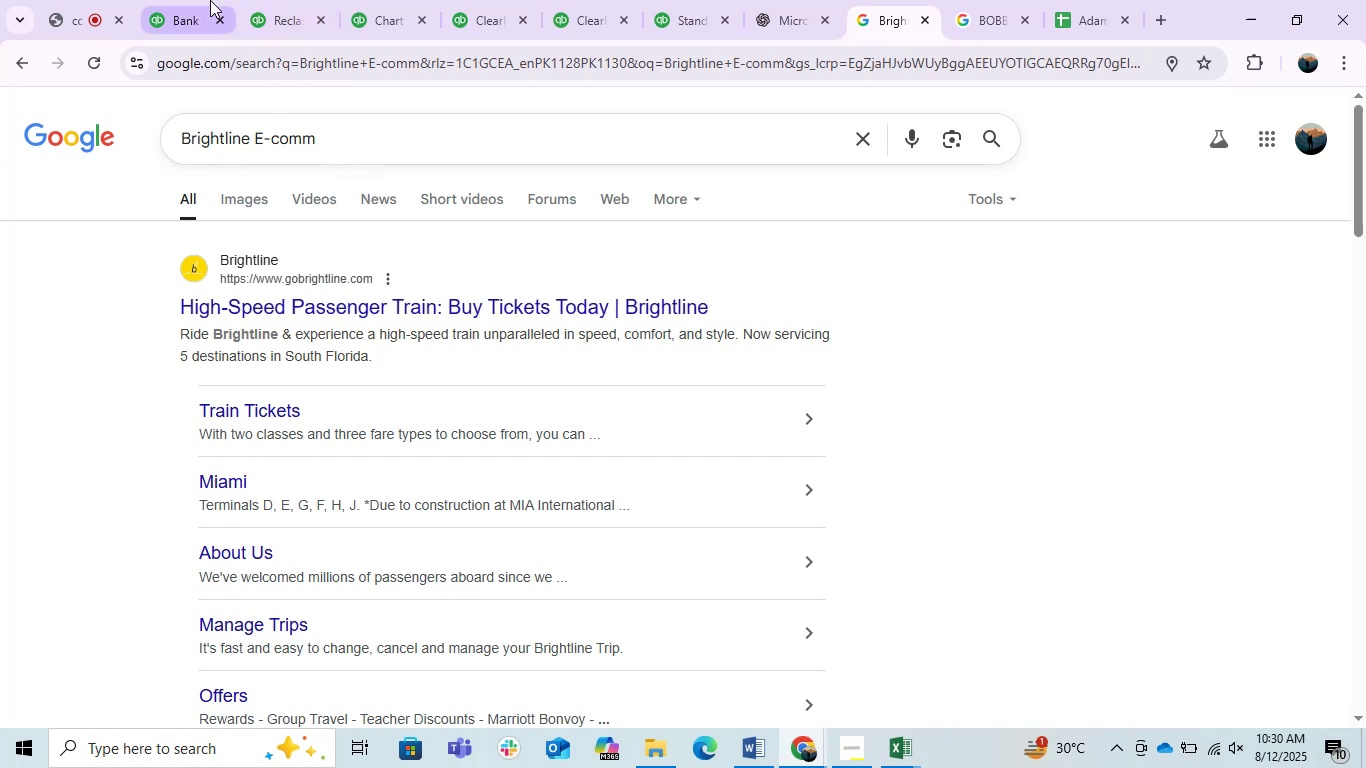 
left_click([209, 0])
 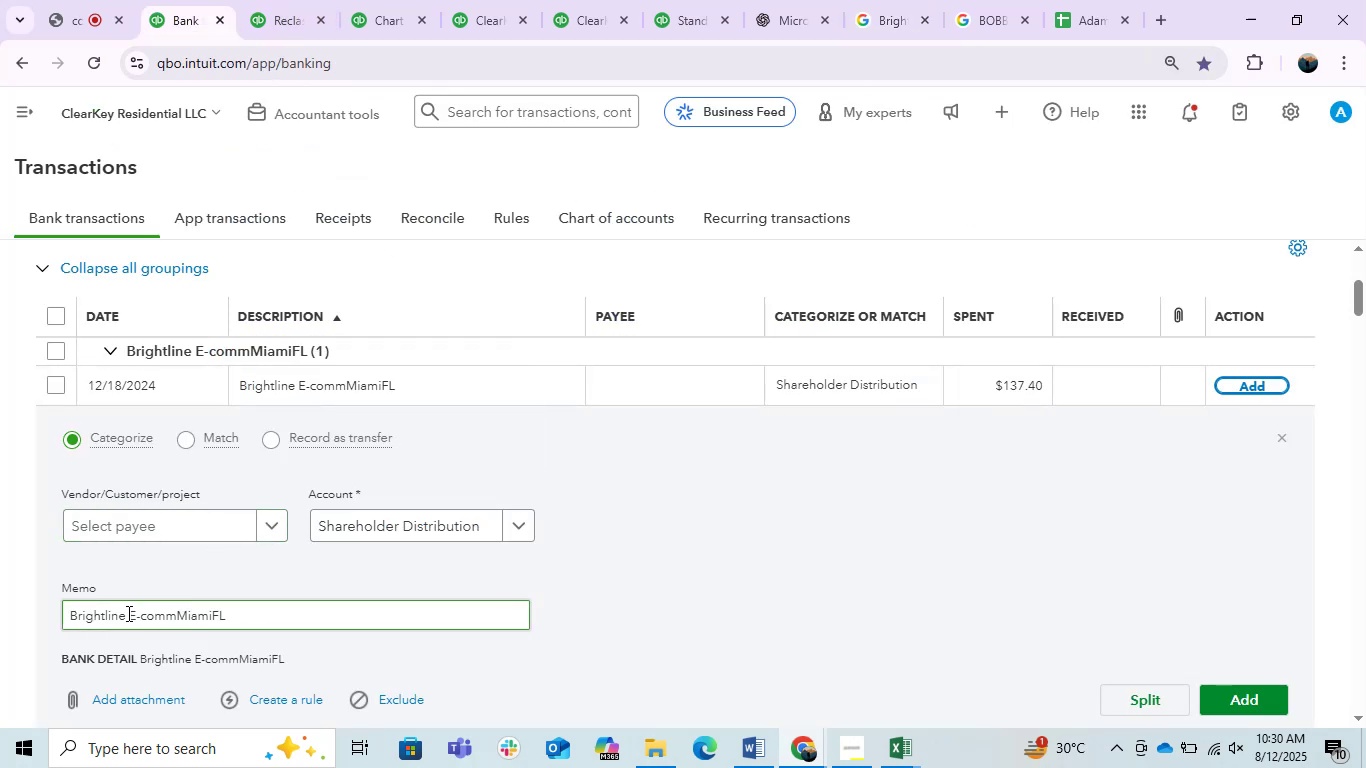 
wait(6.45)
 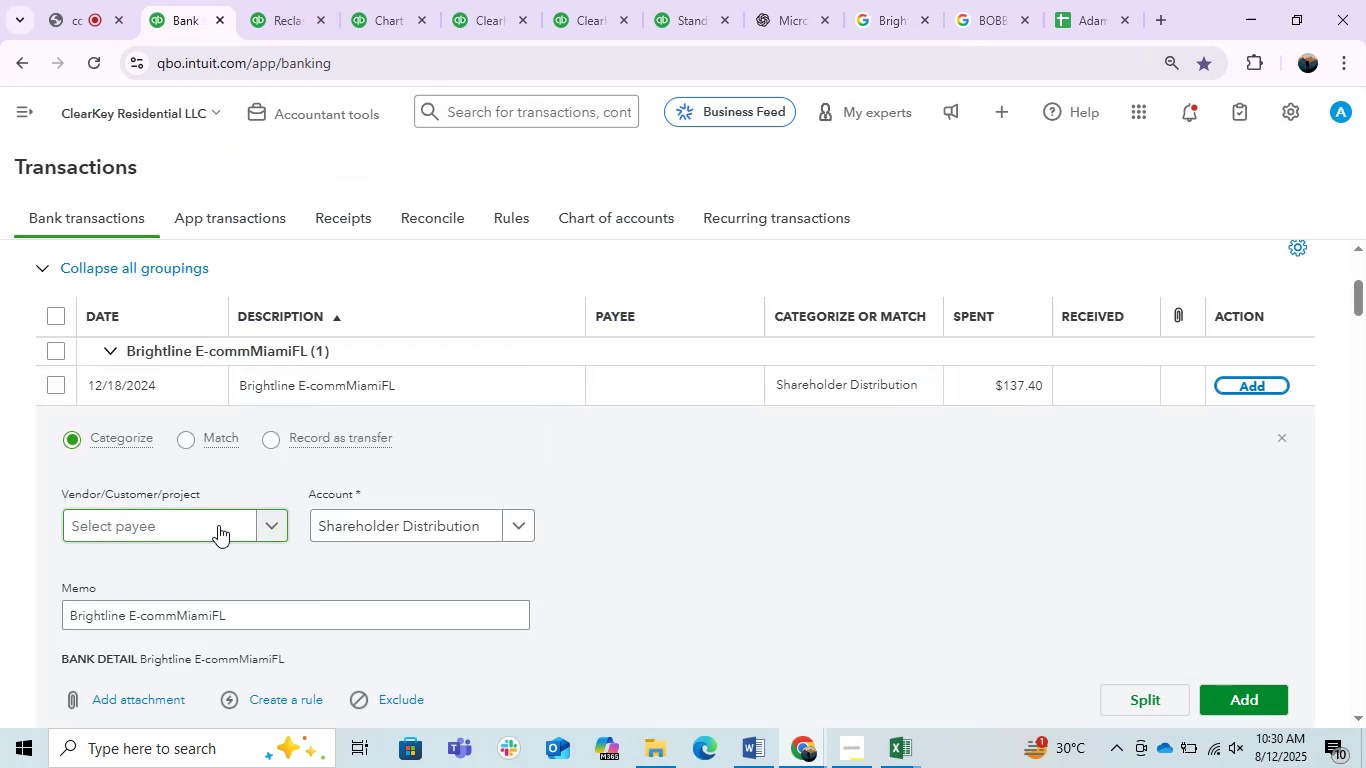 
left_click([1008, 0])
 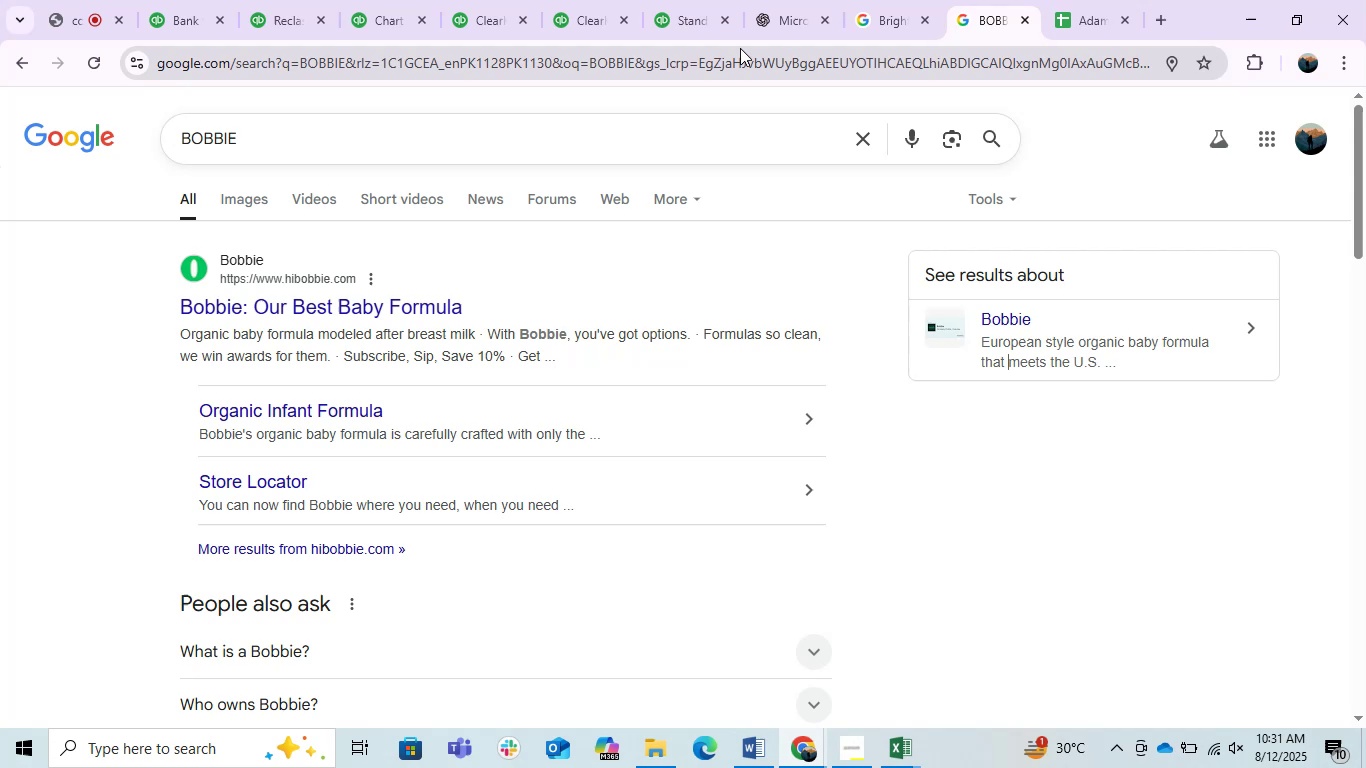 
left_click([891, 5])
 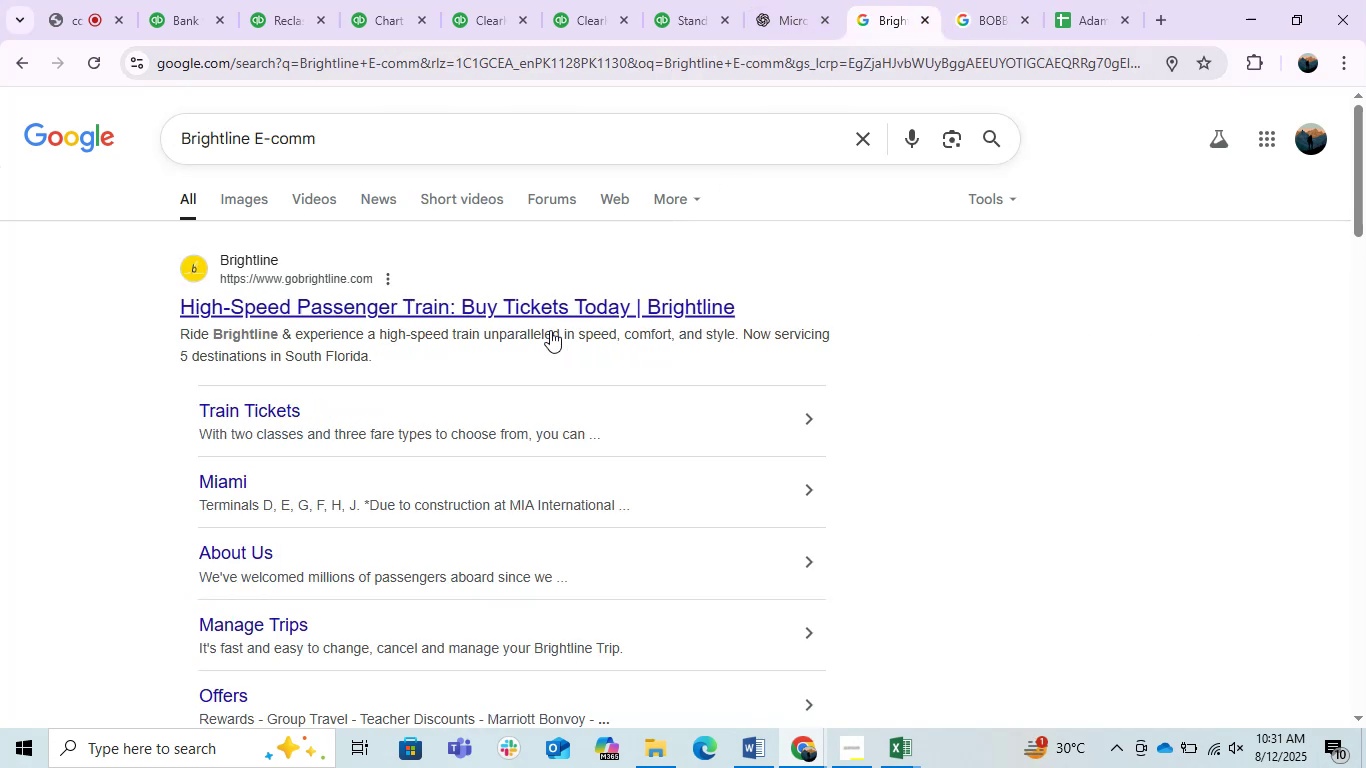 
left_click([172, 1])
 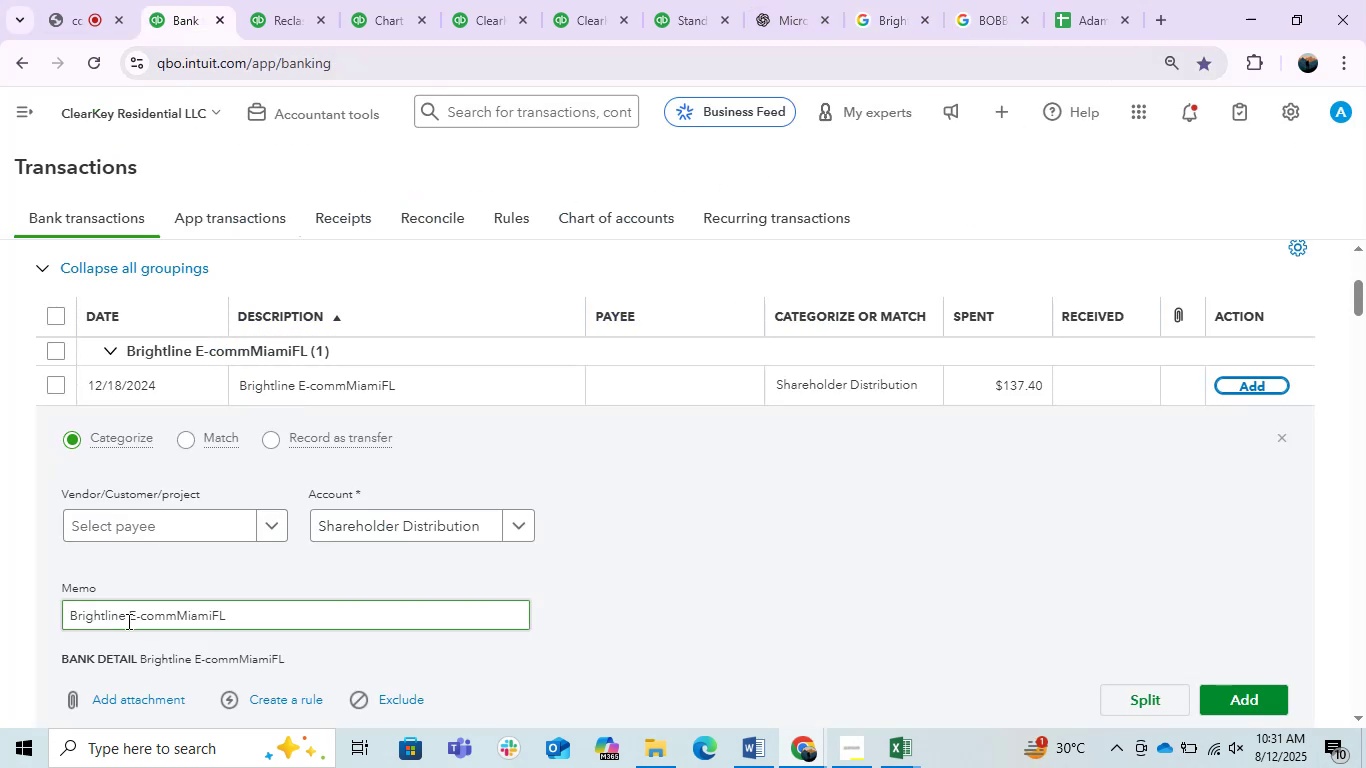 
left_click([122, 621])
 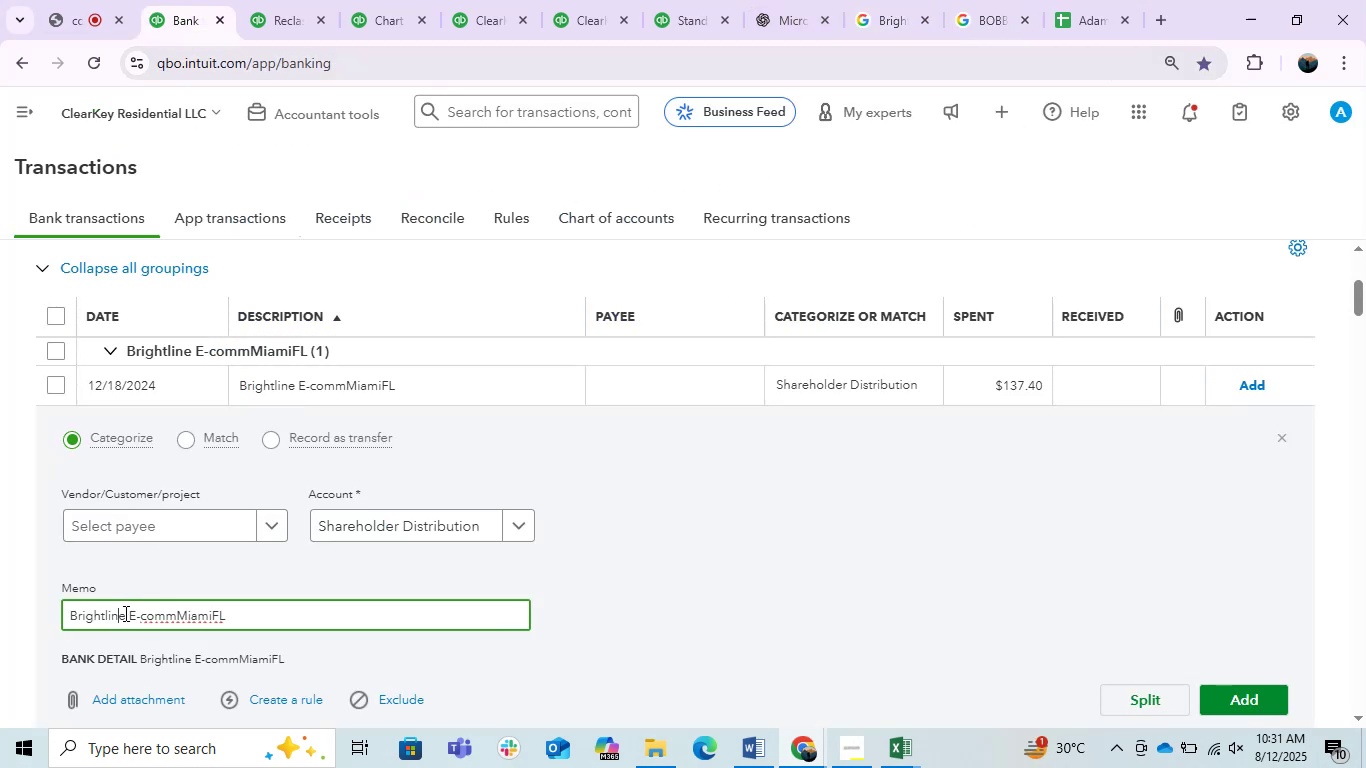 
left_click_drag(start_coordinate=[124, 613], to_coordinate=[0, 590])
 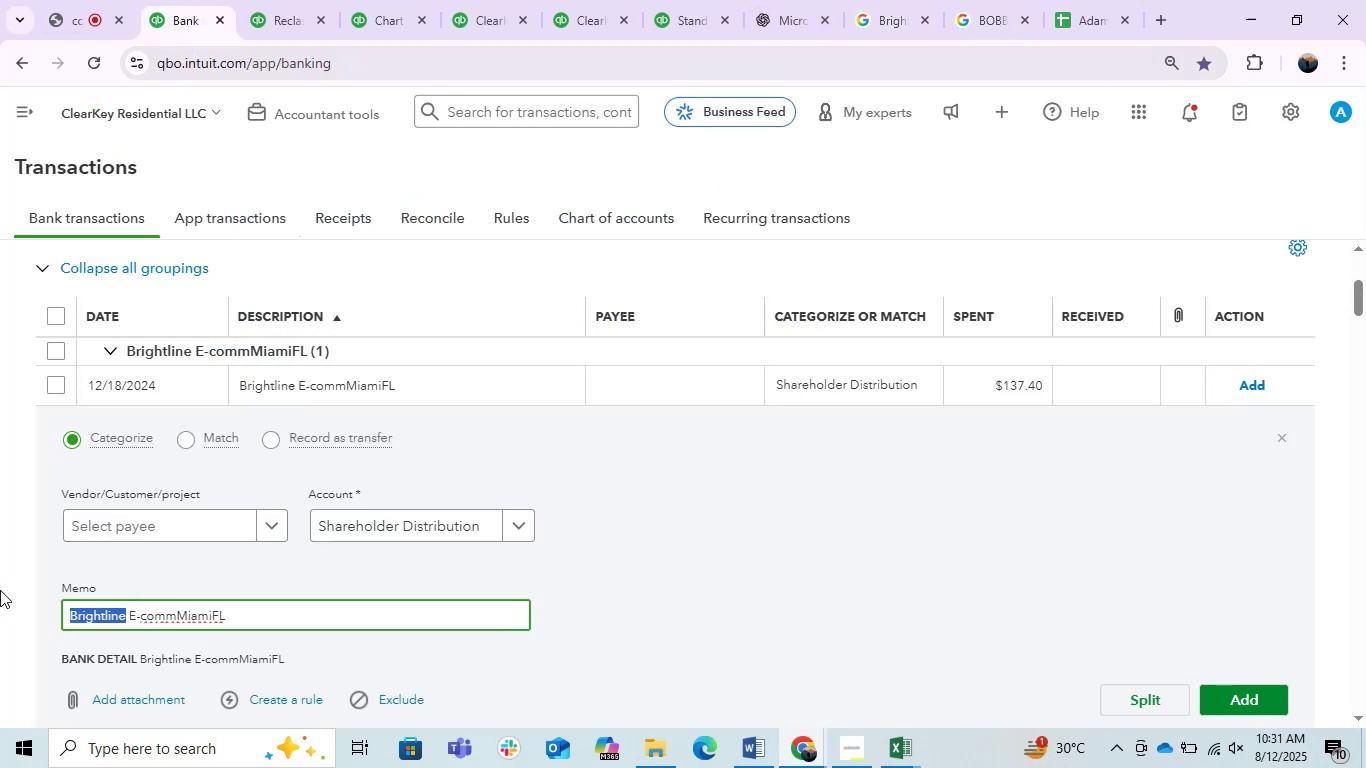 
key(Control+C)
 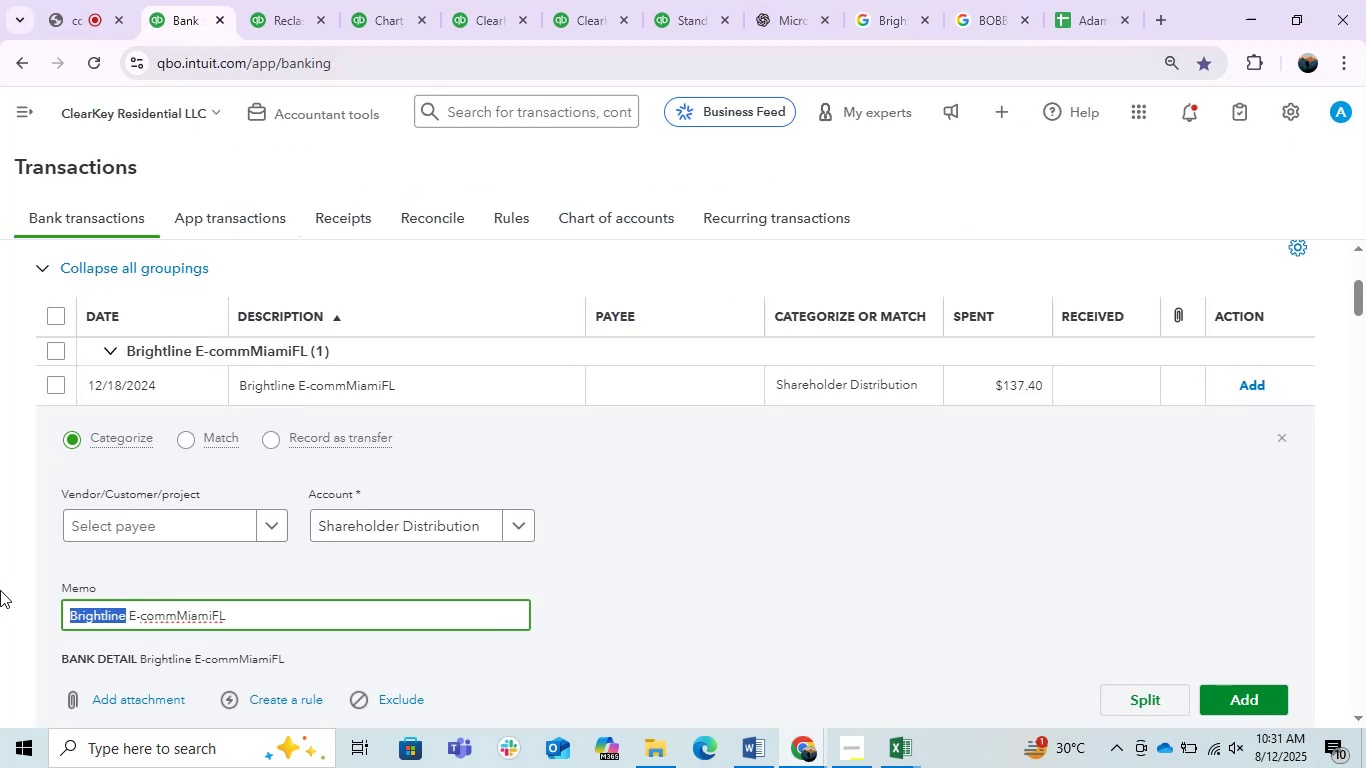 
key(Control+C)
 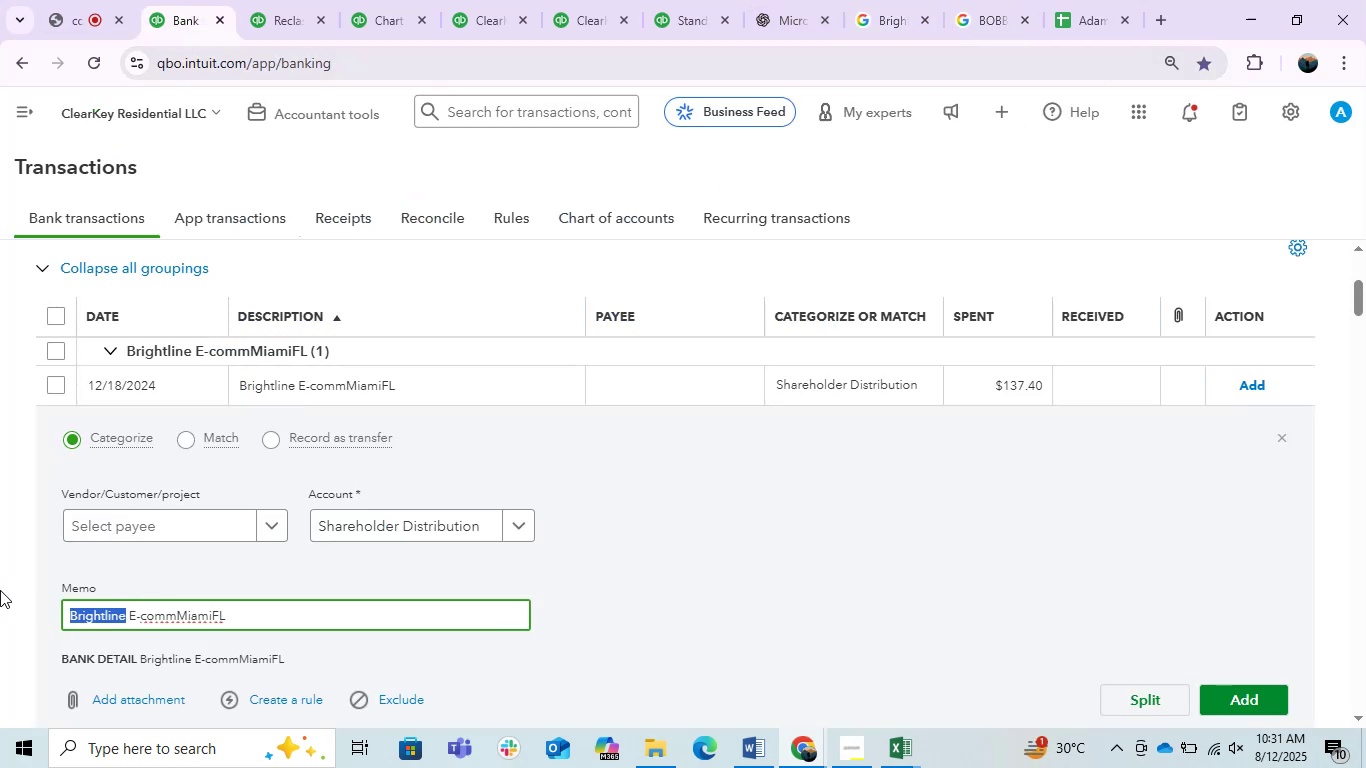 
key(Control+C)
 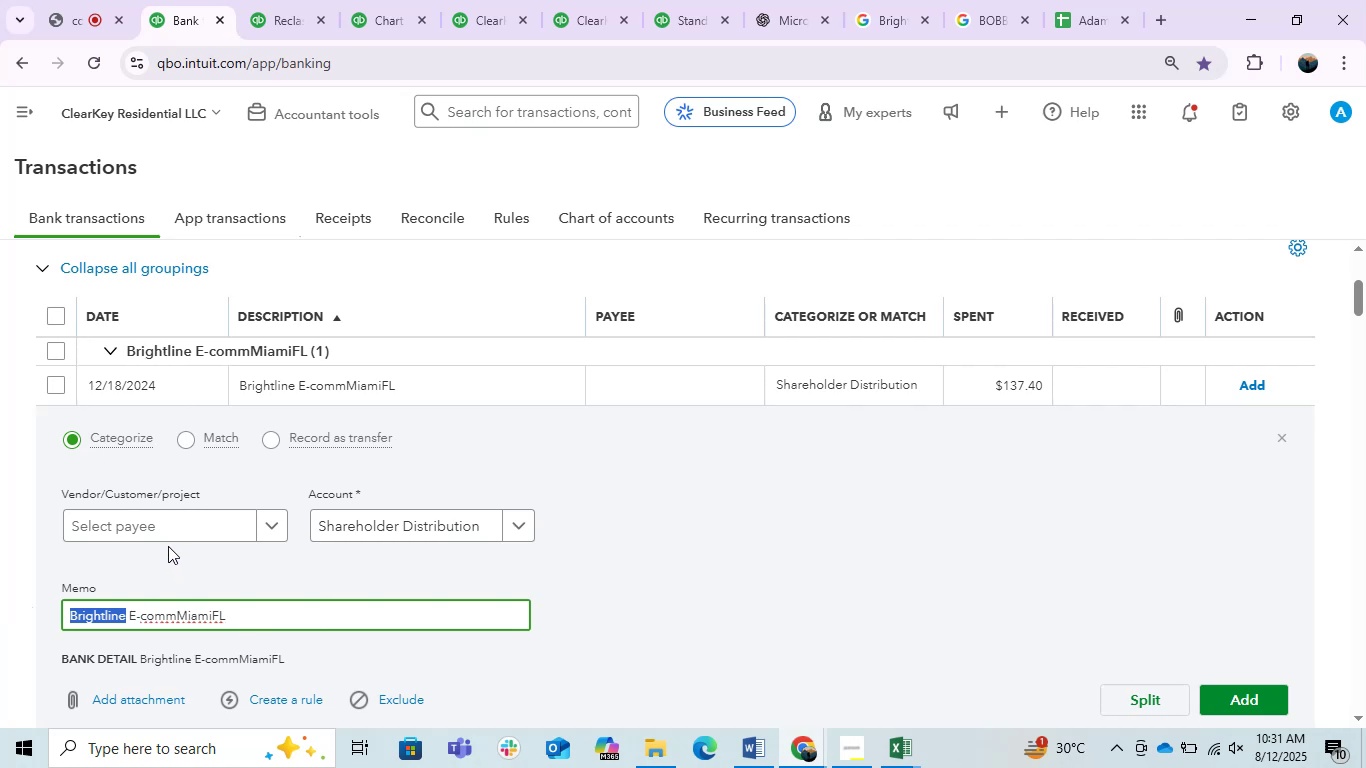 
left_click([167, 518])
 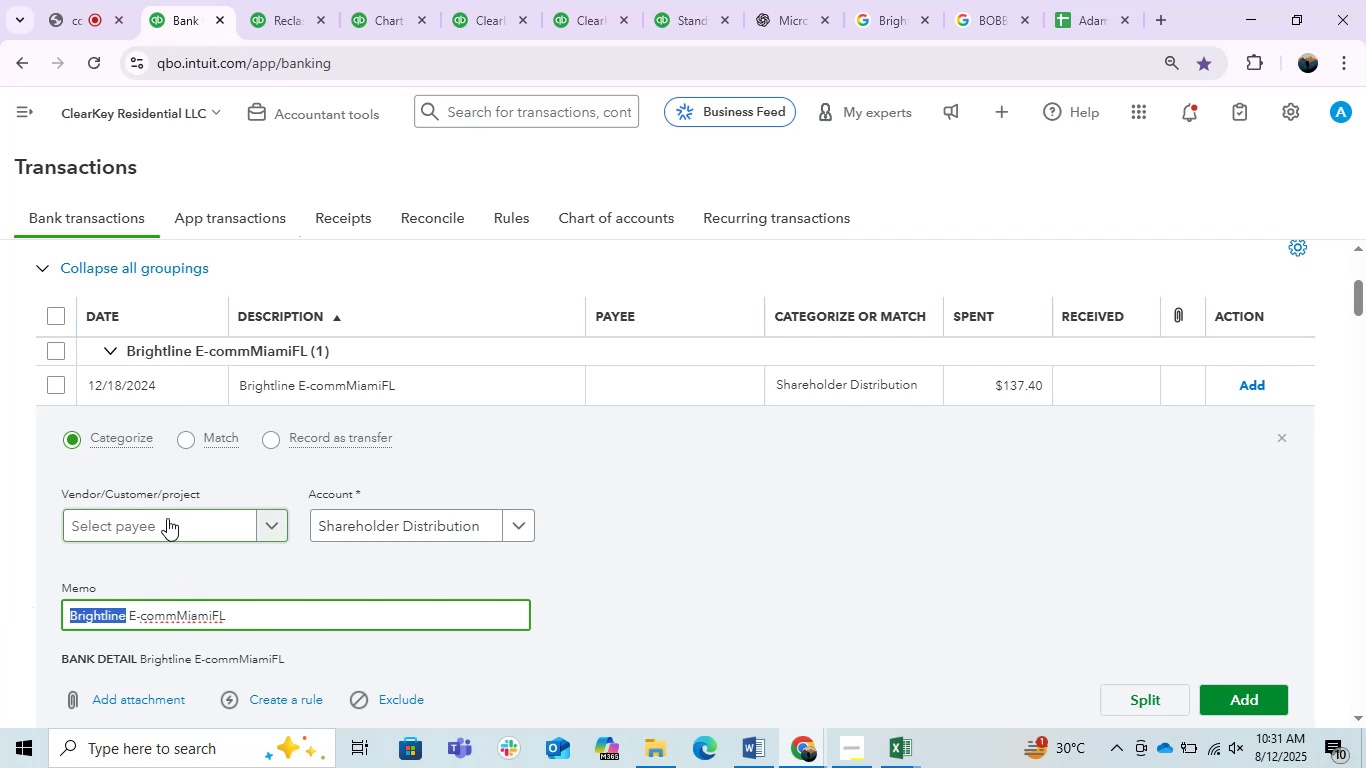 
key(Control+V)
 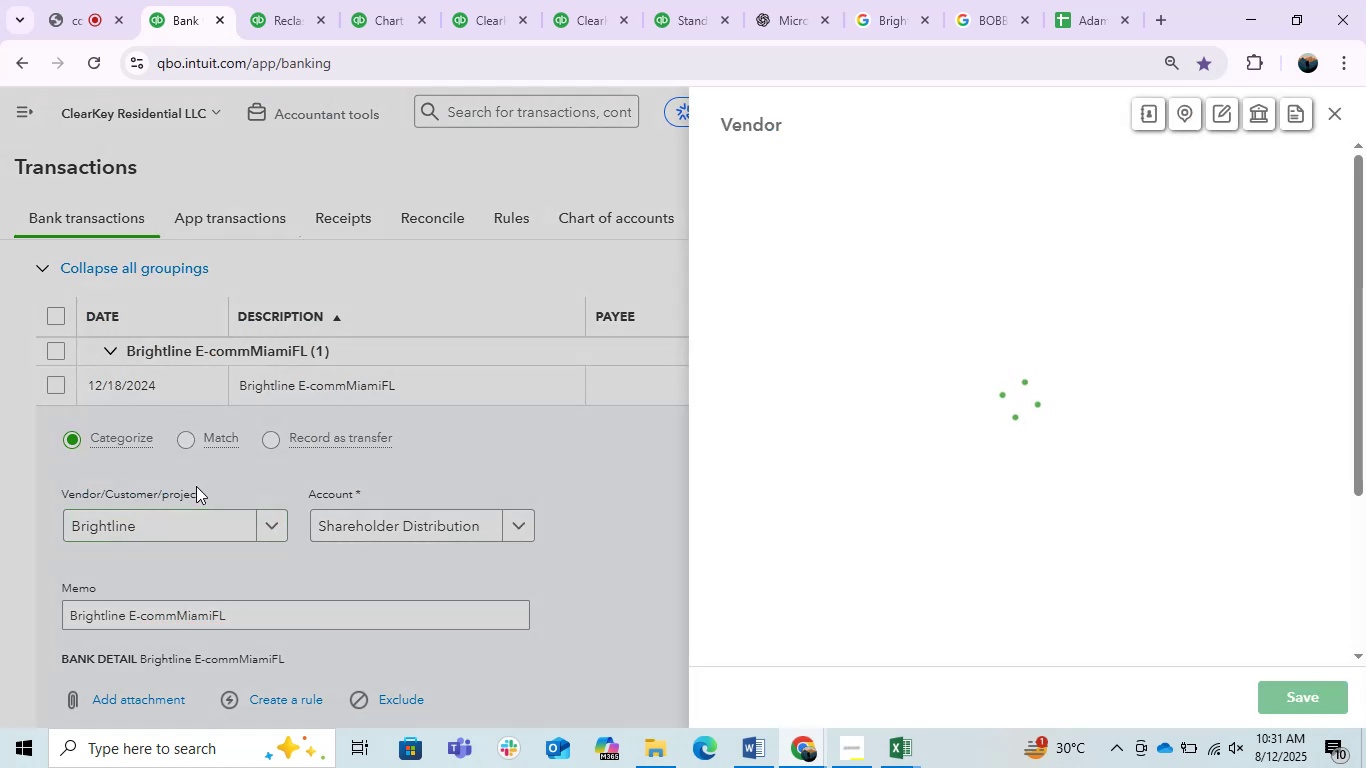 
left_click([1304, 696])
 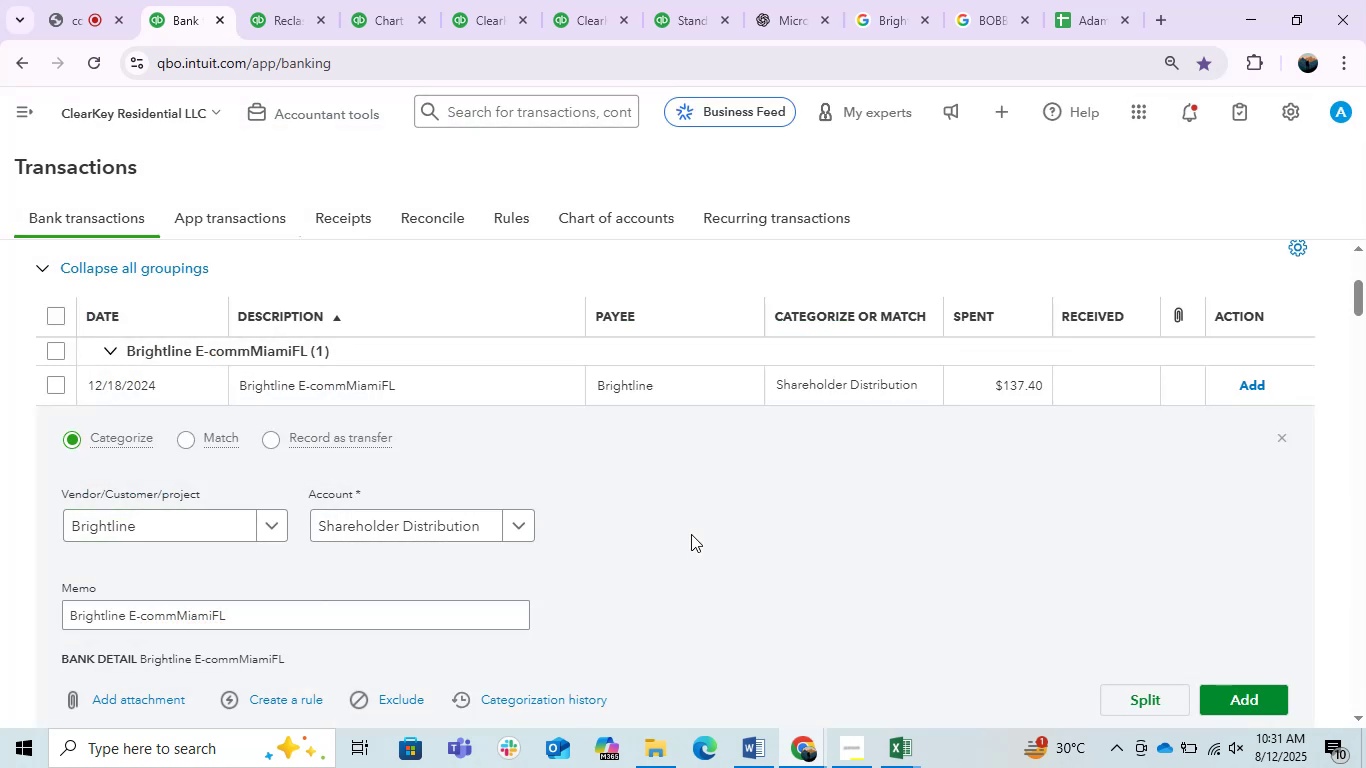 
left_click([407, 518])
 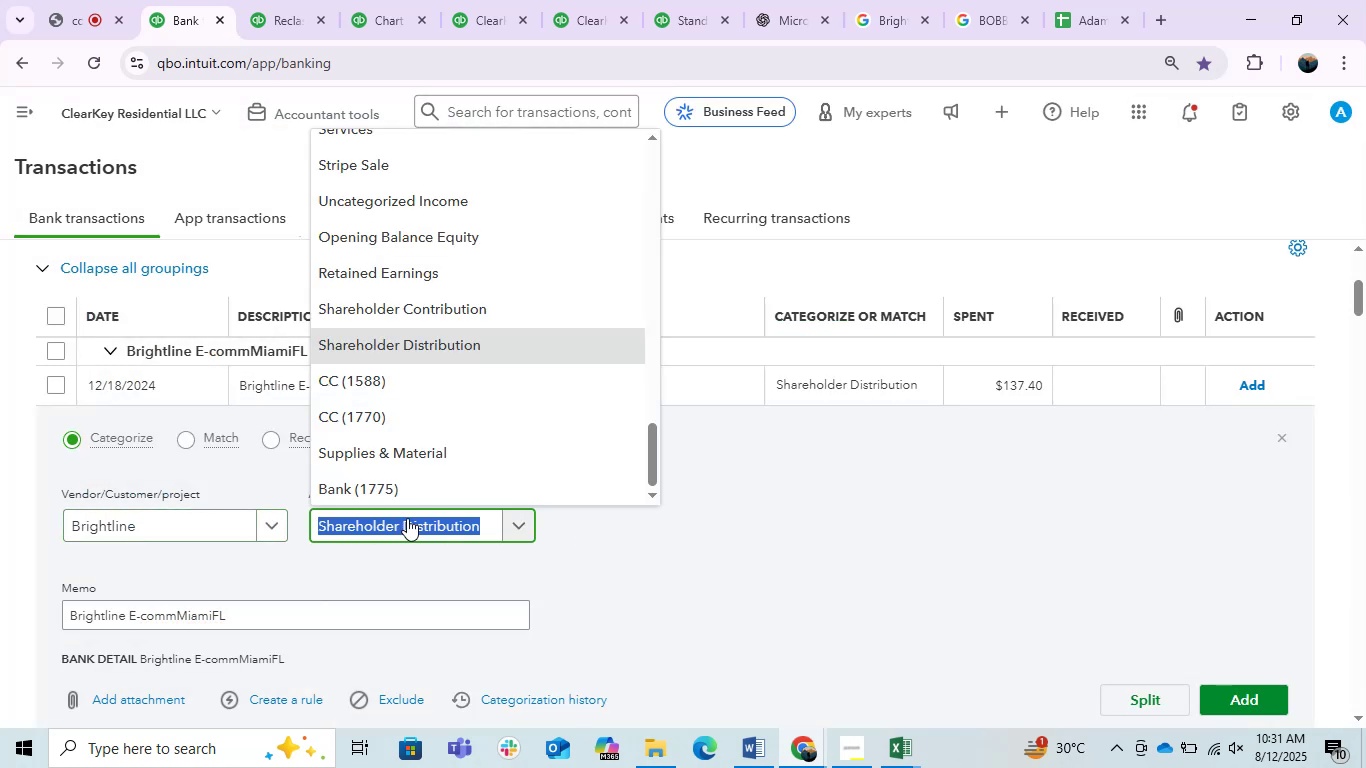 
type(Trav)
 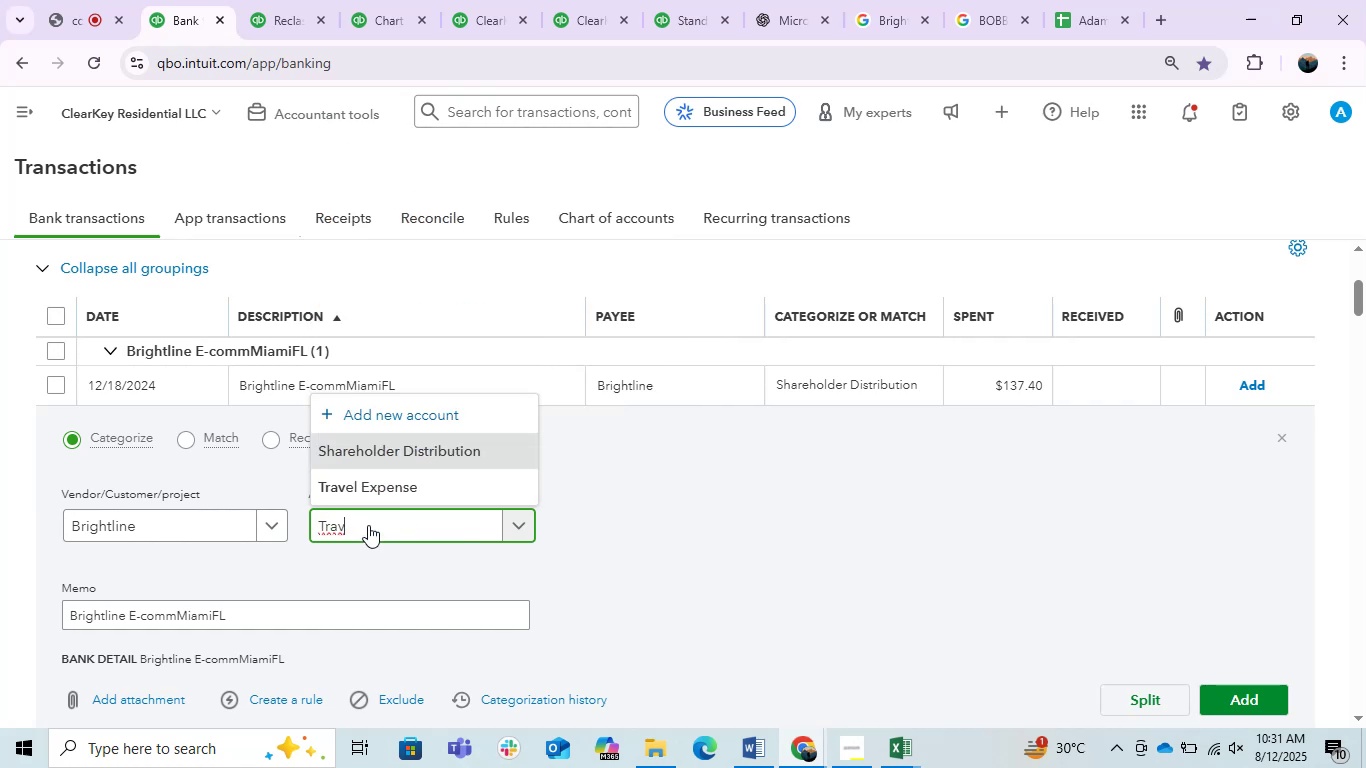 
left_click([384, 491])
 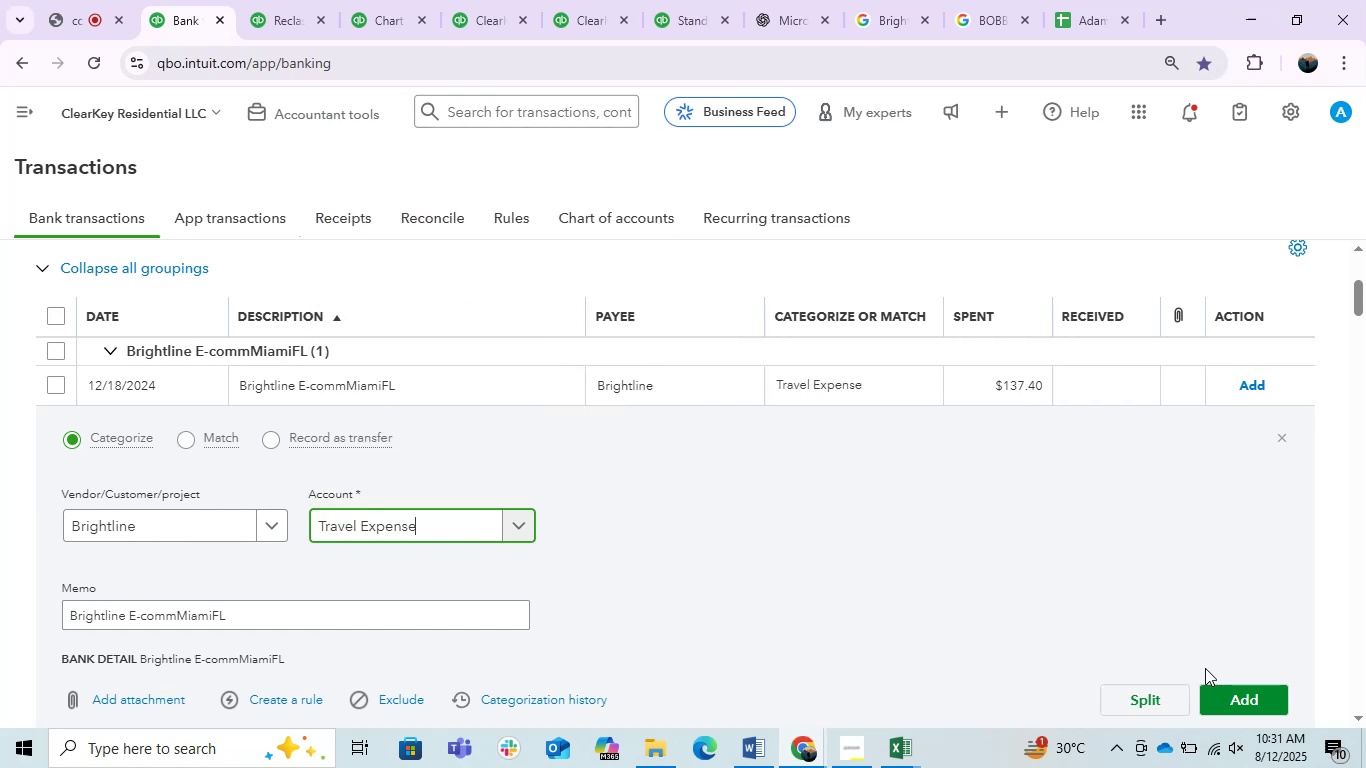 
left_click([1250, 692])
 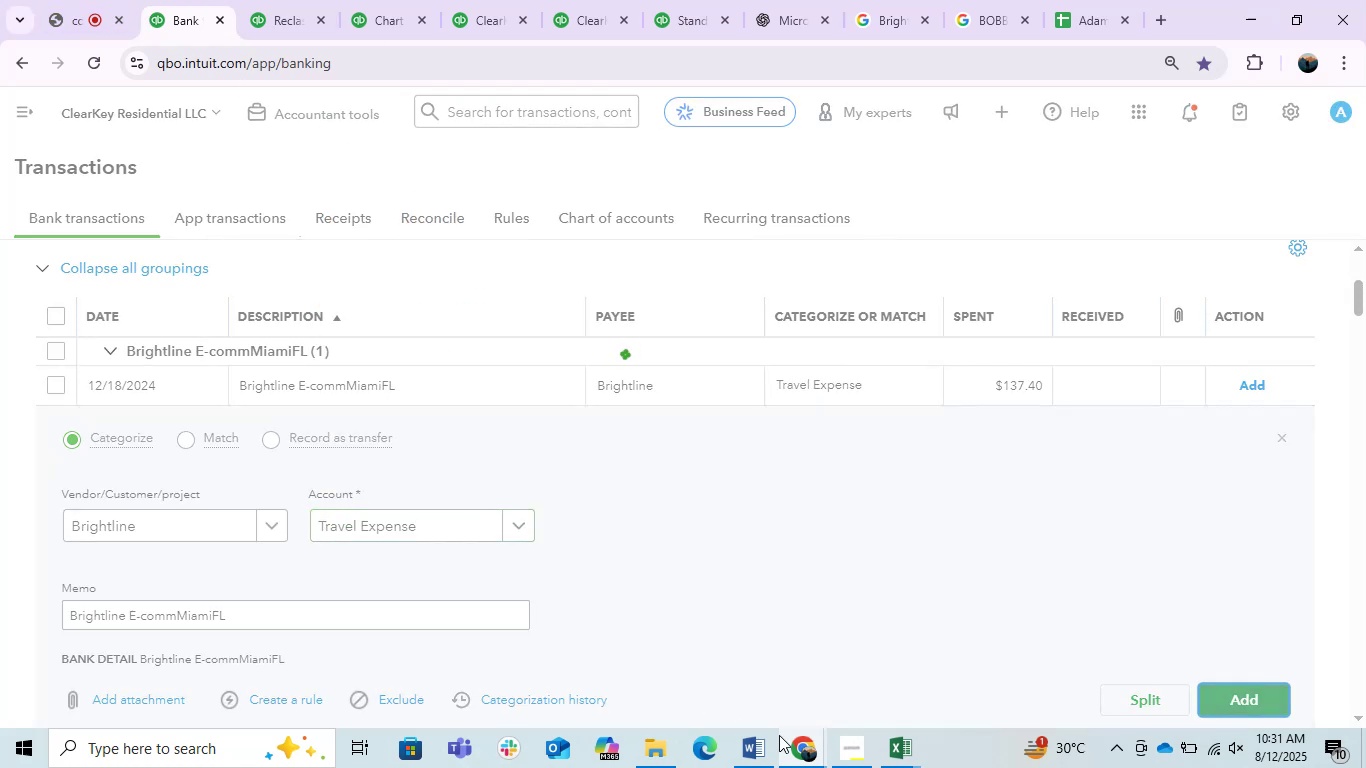 
left_click([753, 749])
 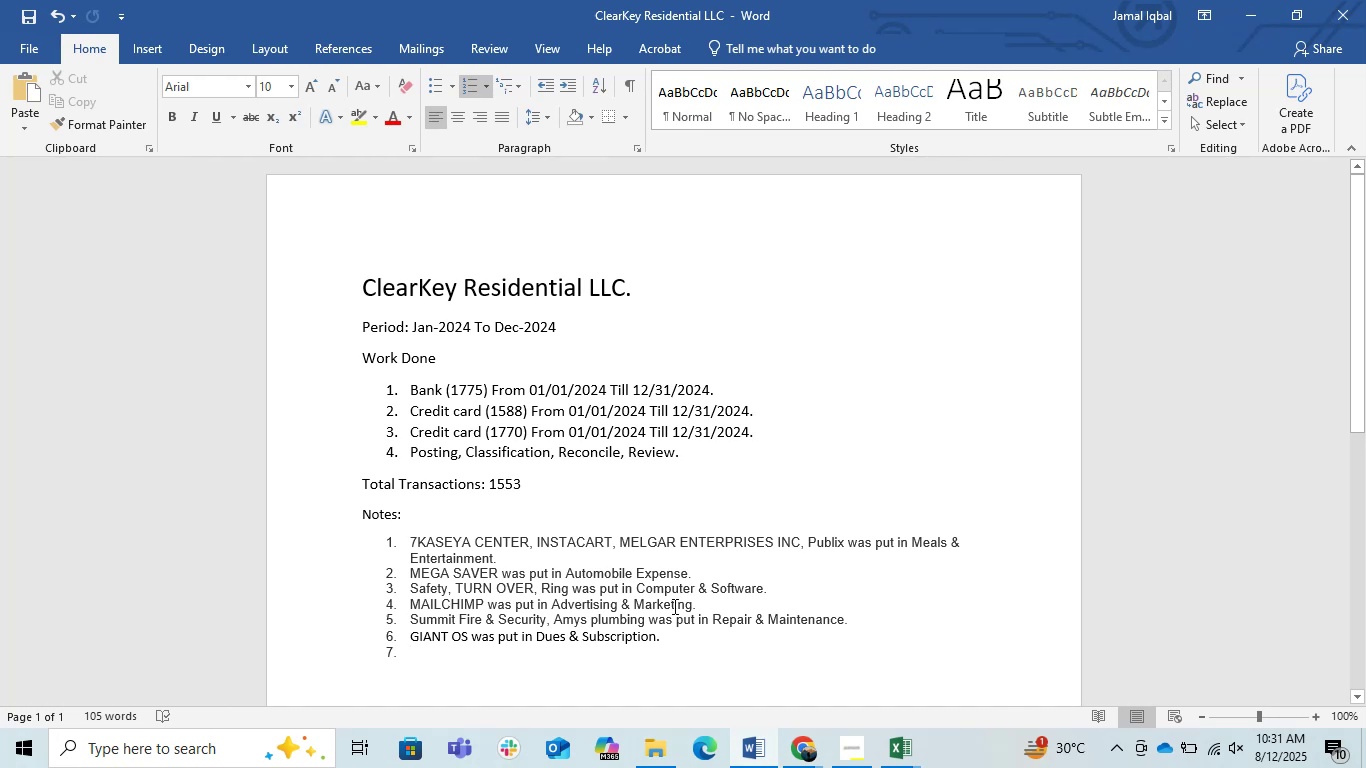 
wait(6.06)
 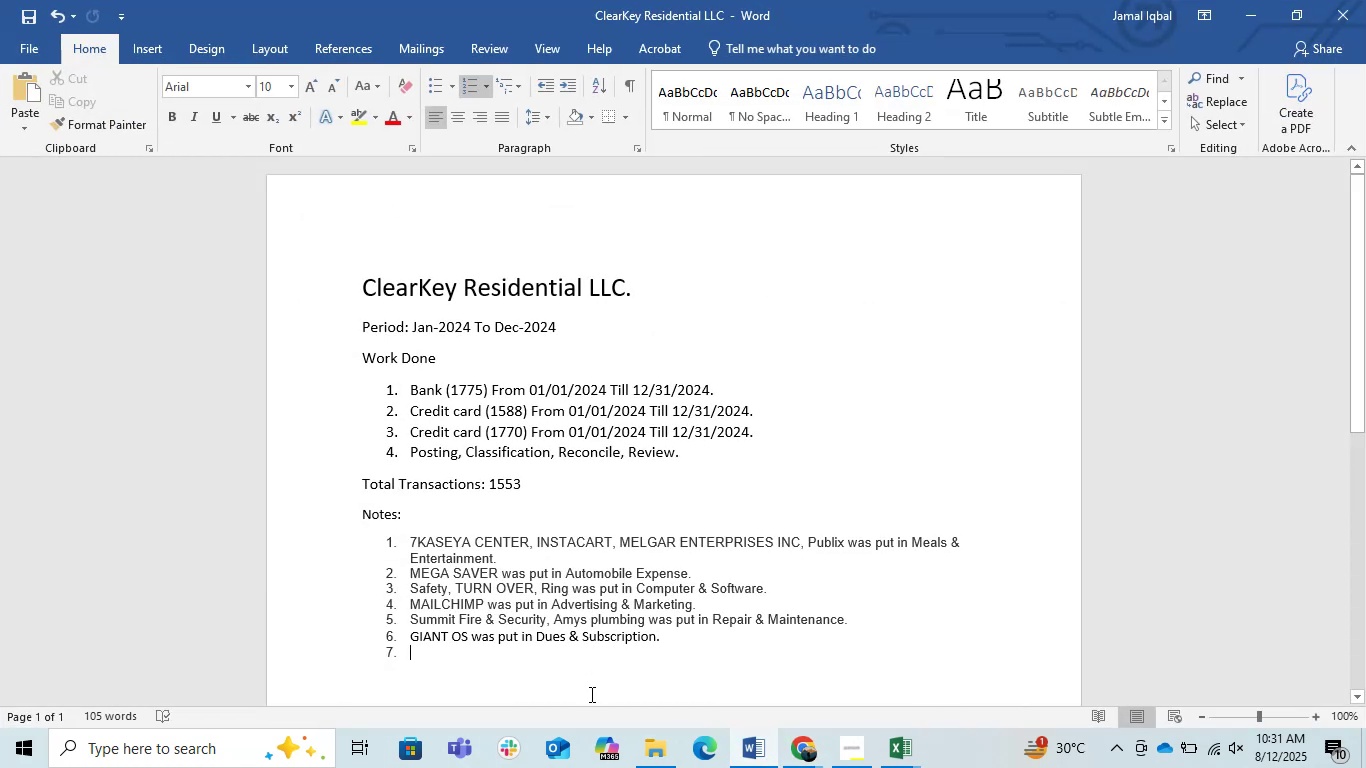 
key(Control+V)
 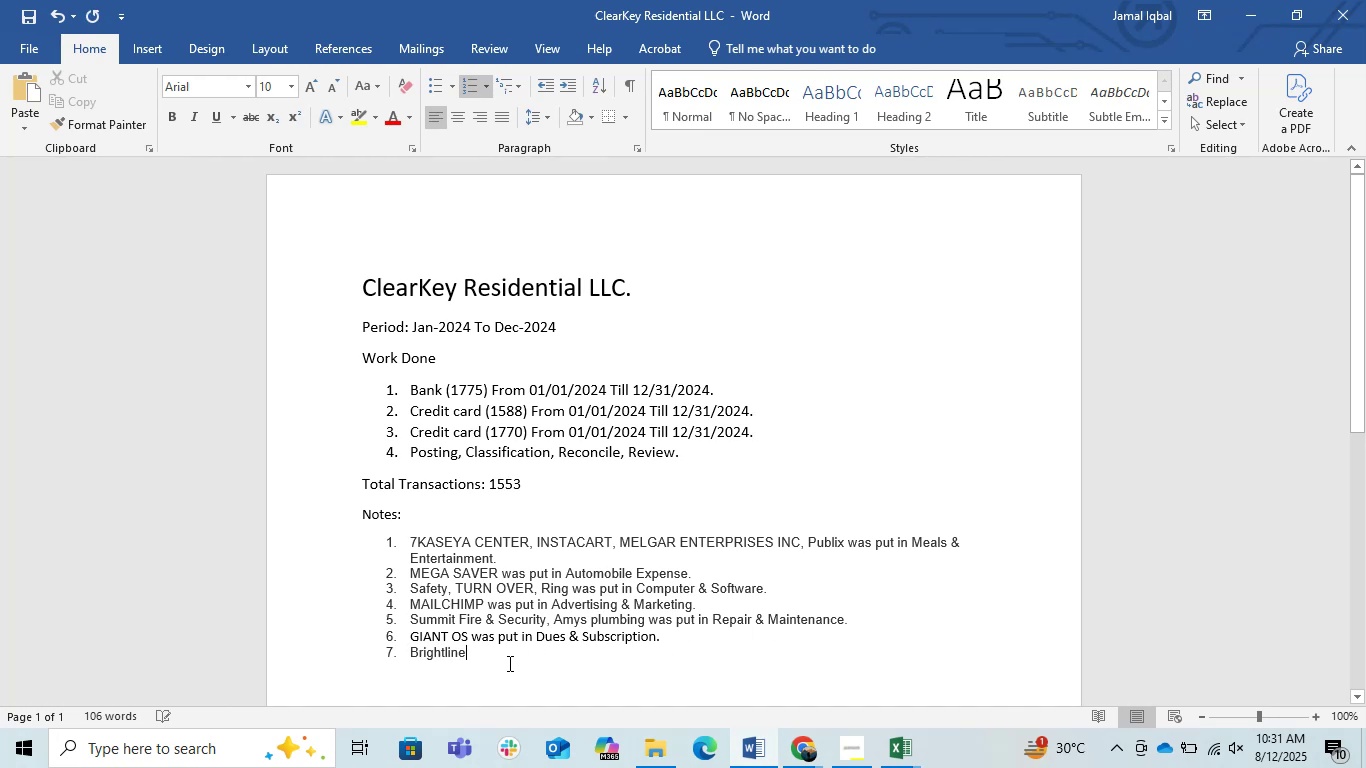 
type( was po)
key(Backspace)
type(ut in Trav)
key(Backspace)
type(vel expense.)
 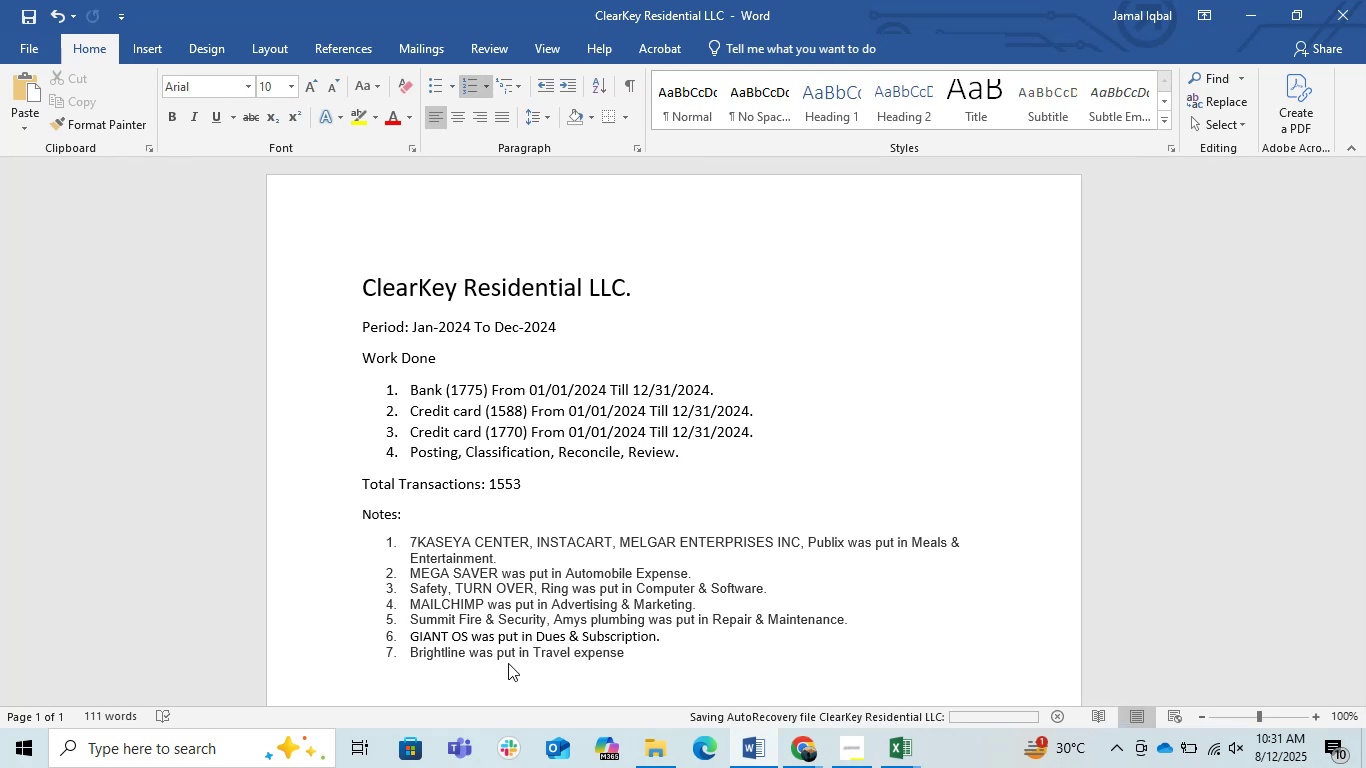 
key(Enter)
 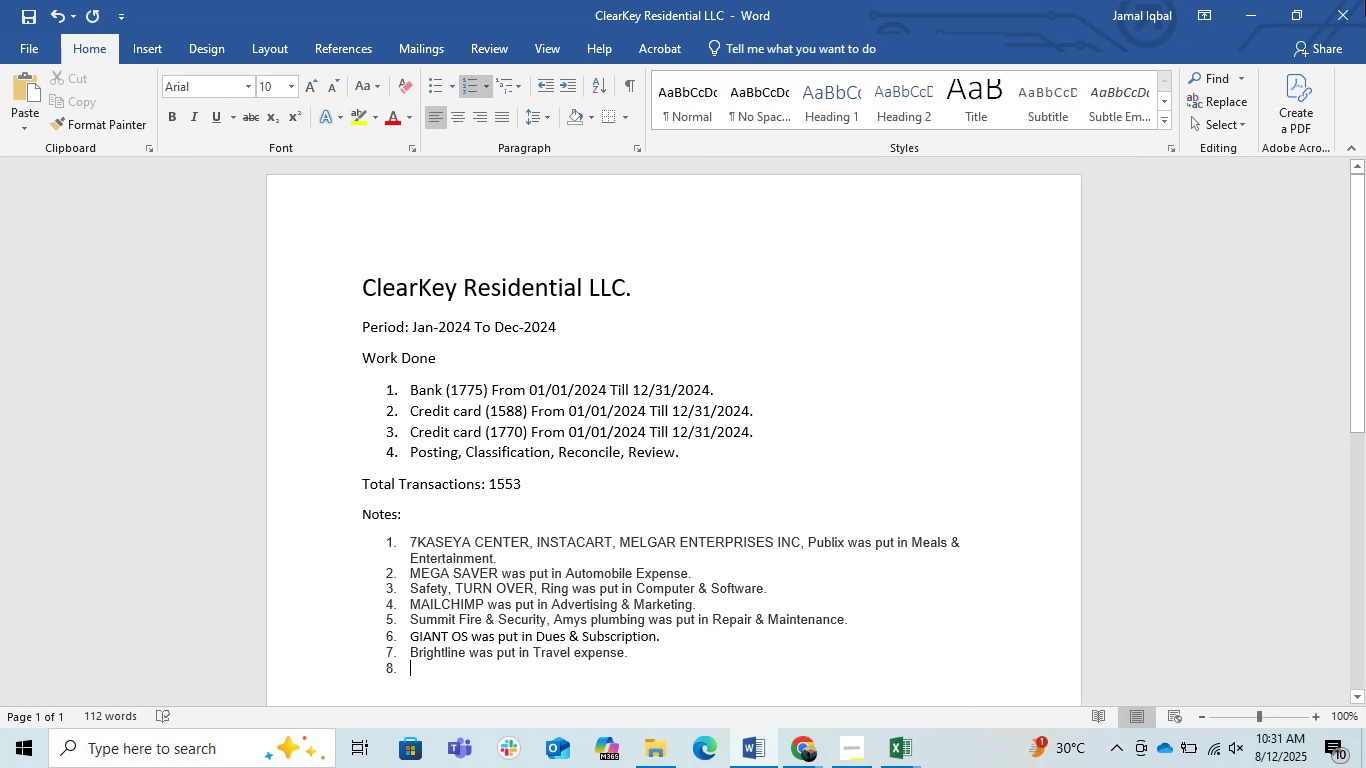 
left_click([1251, 0])
 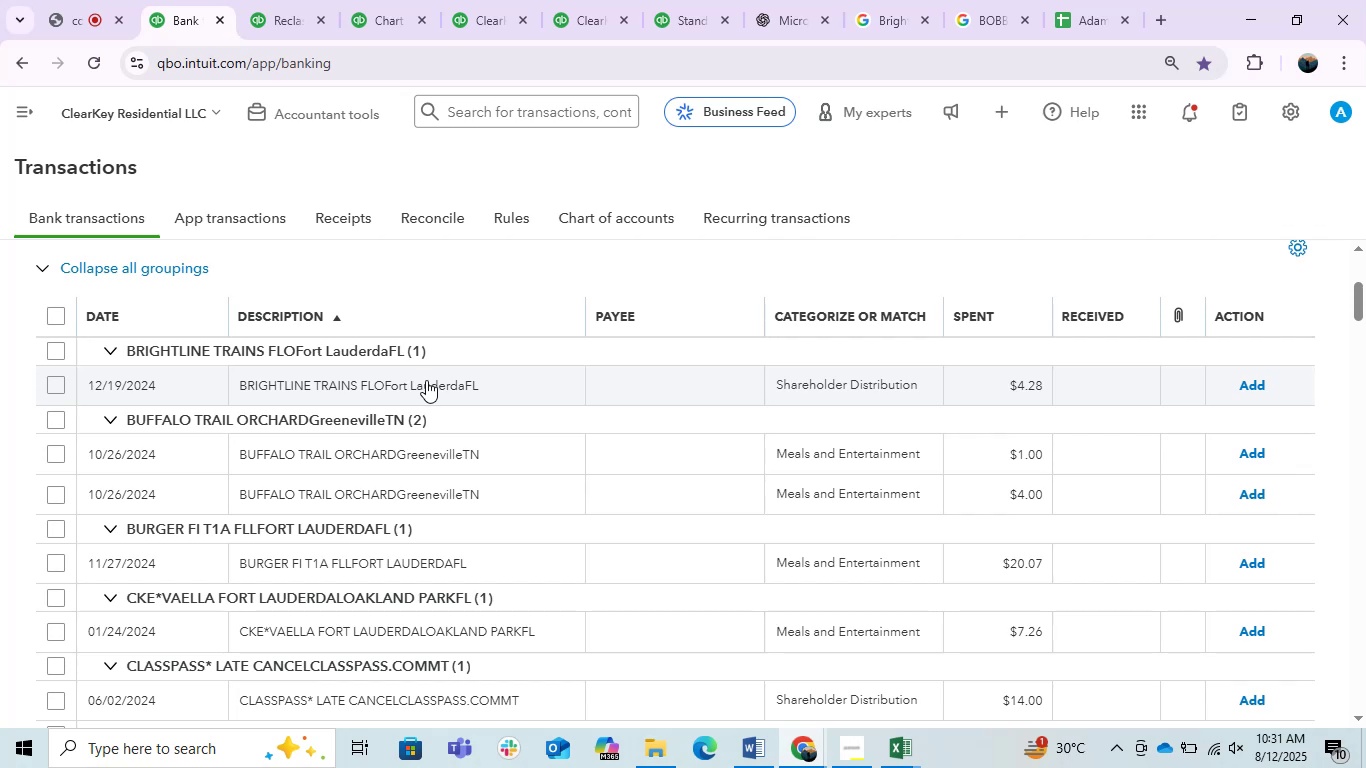 
wait(6.89)
 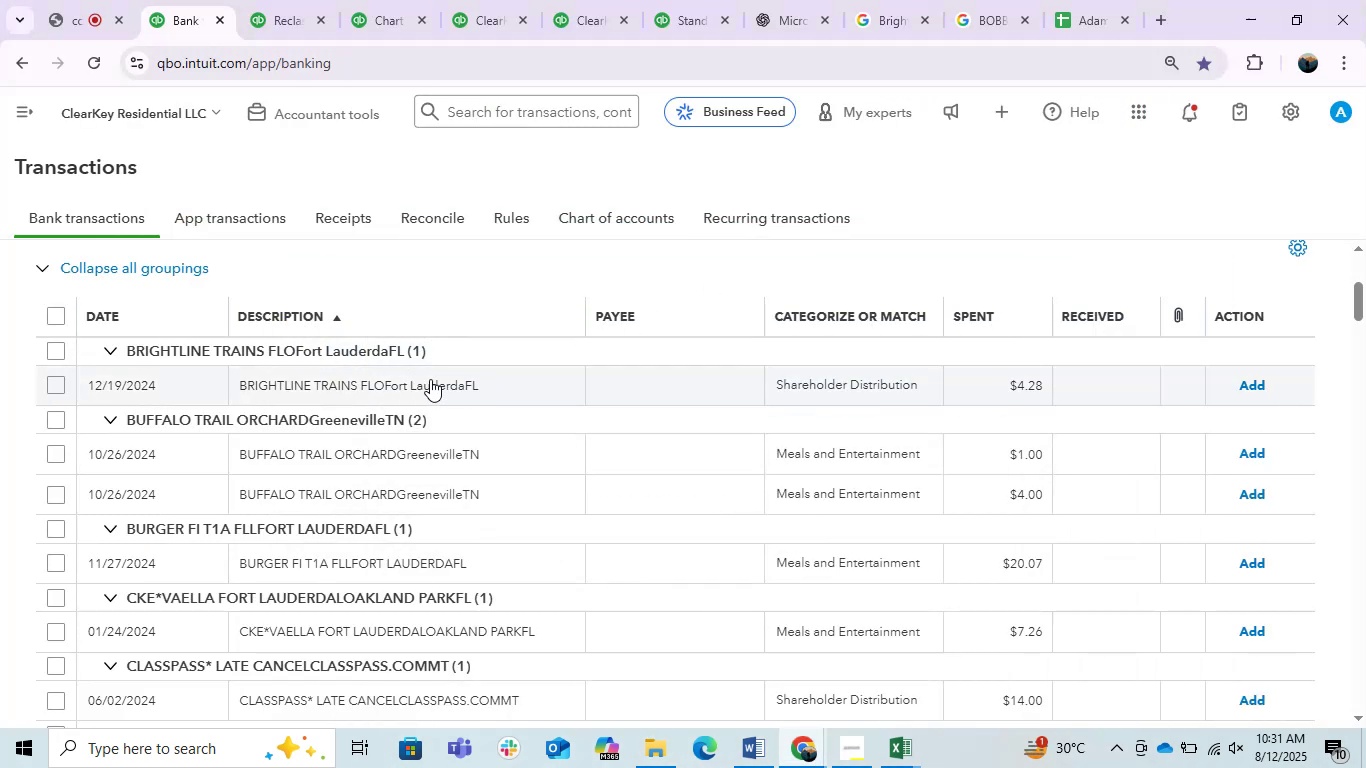 
left_click([426, 380])
 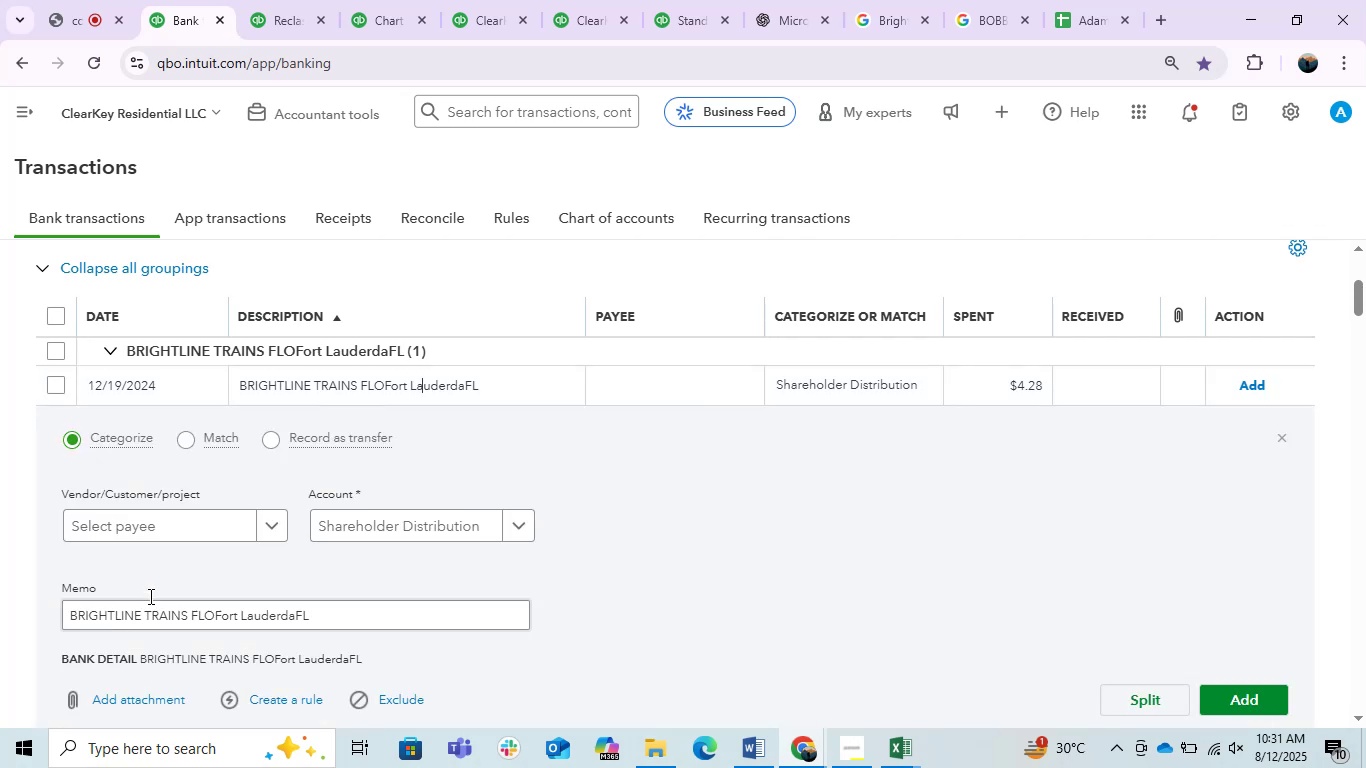 
left_click([175, 528])
 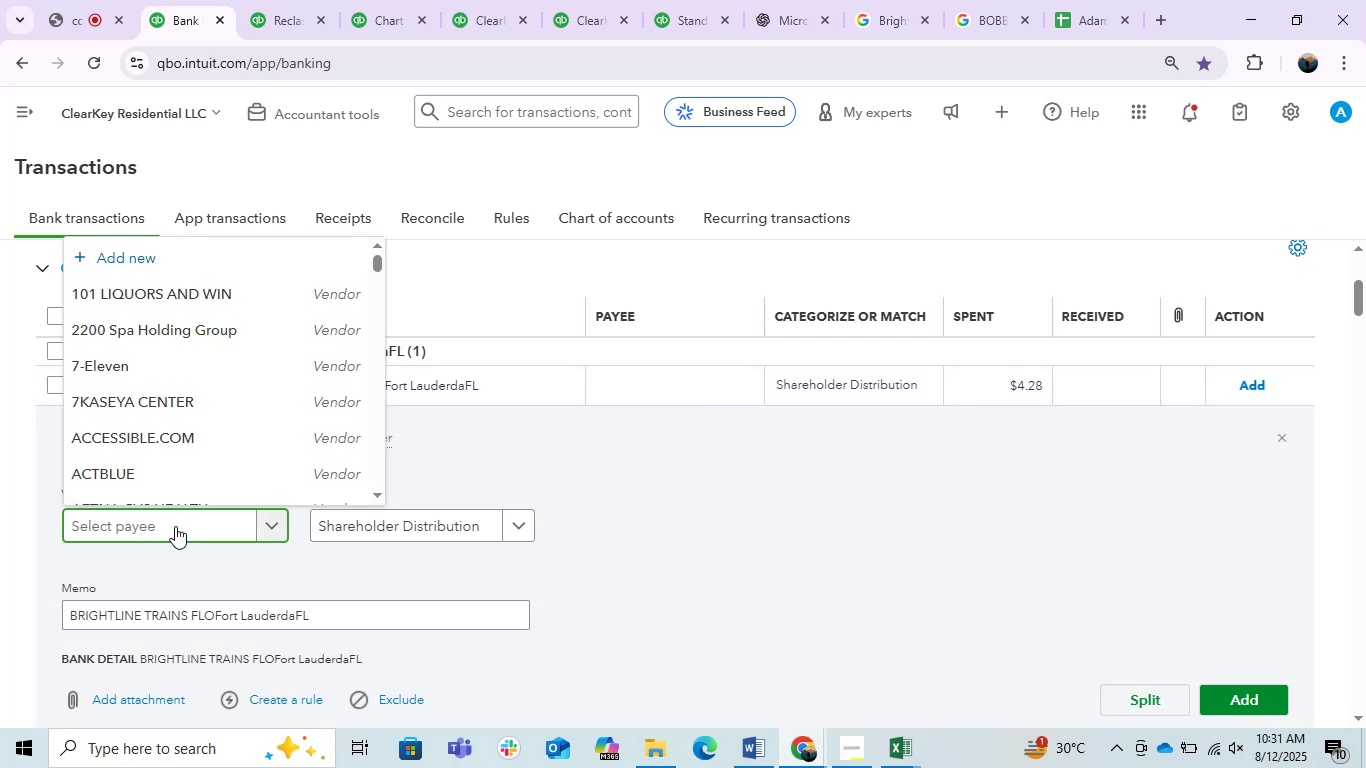 
key(Control+ControlLeft)
 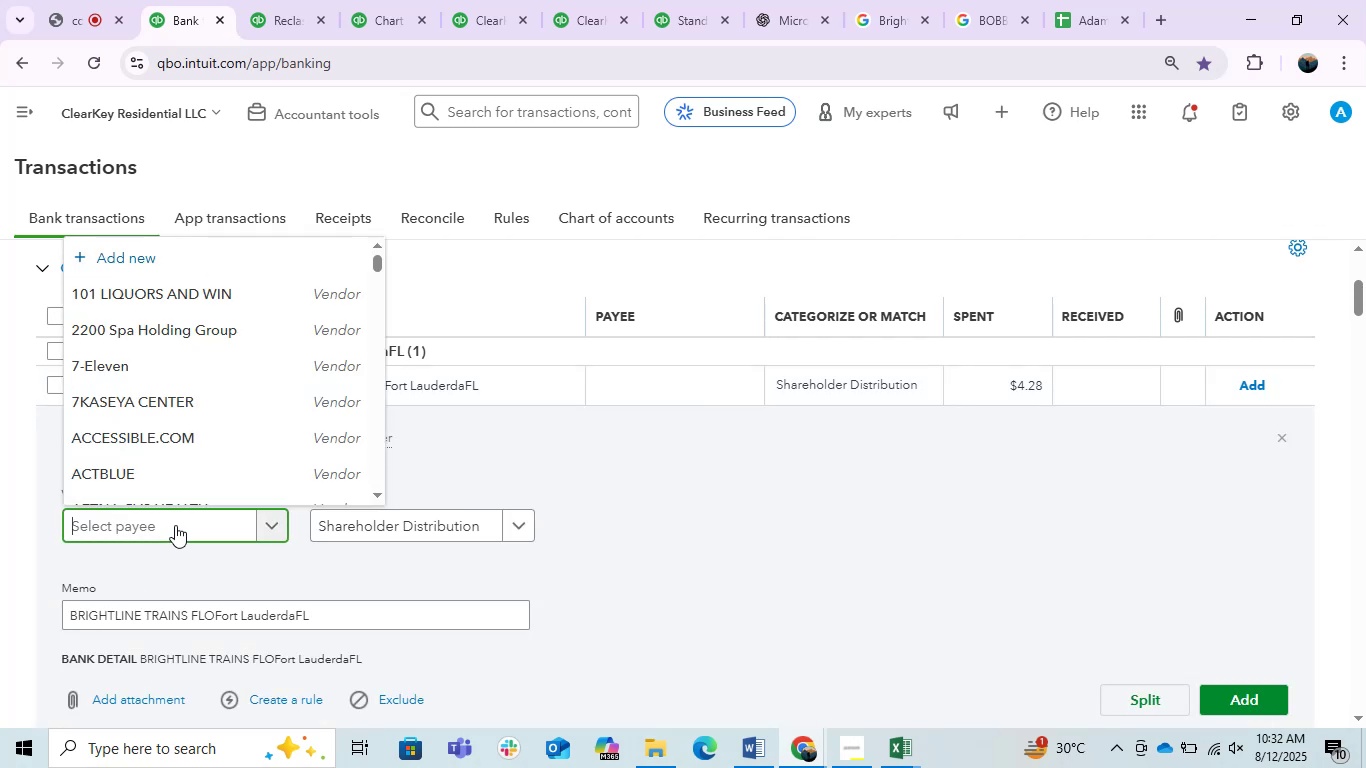 
key(Control+V)
 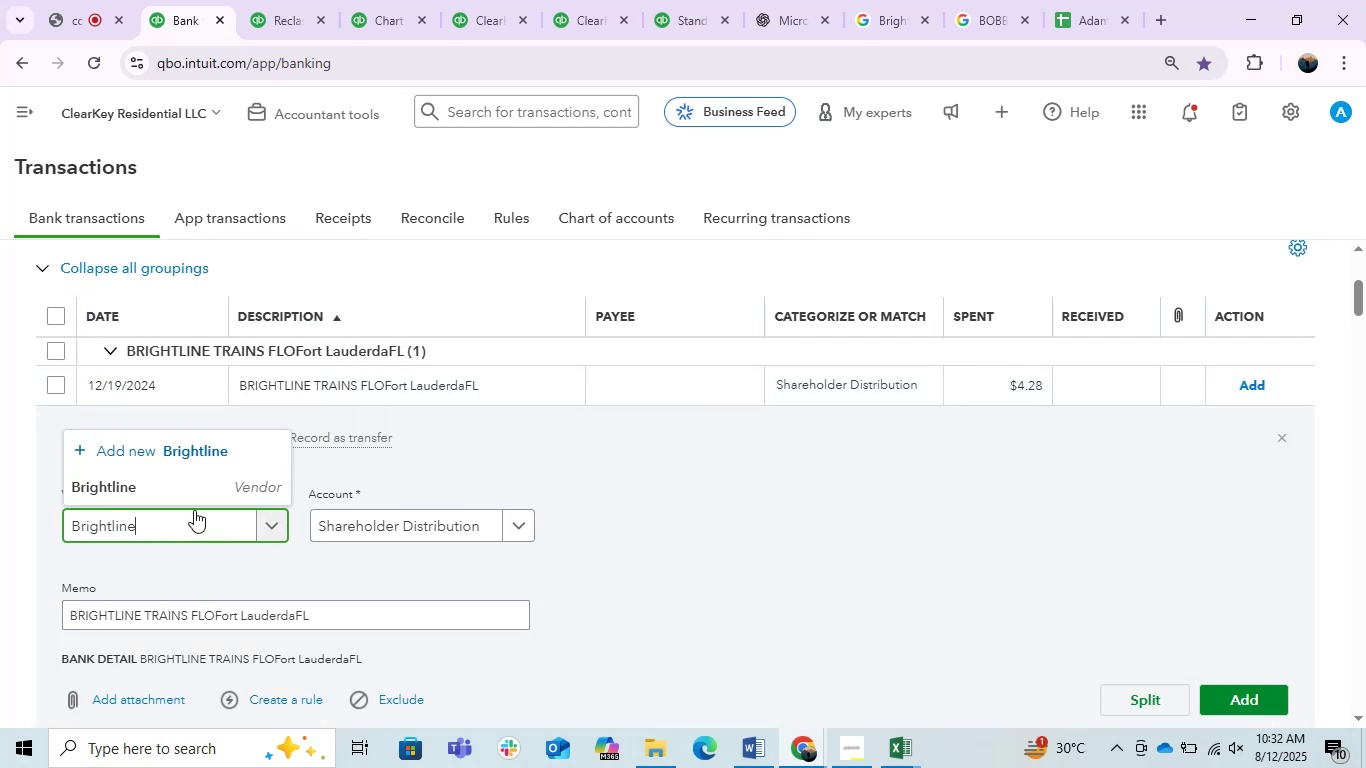 
left_click([210, 477])
 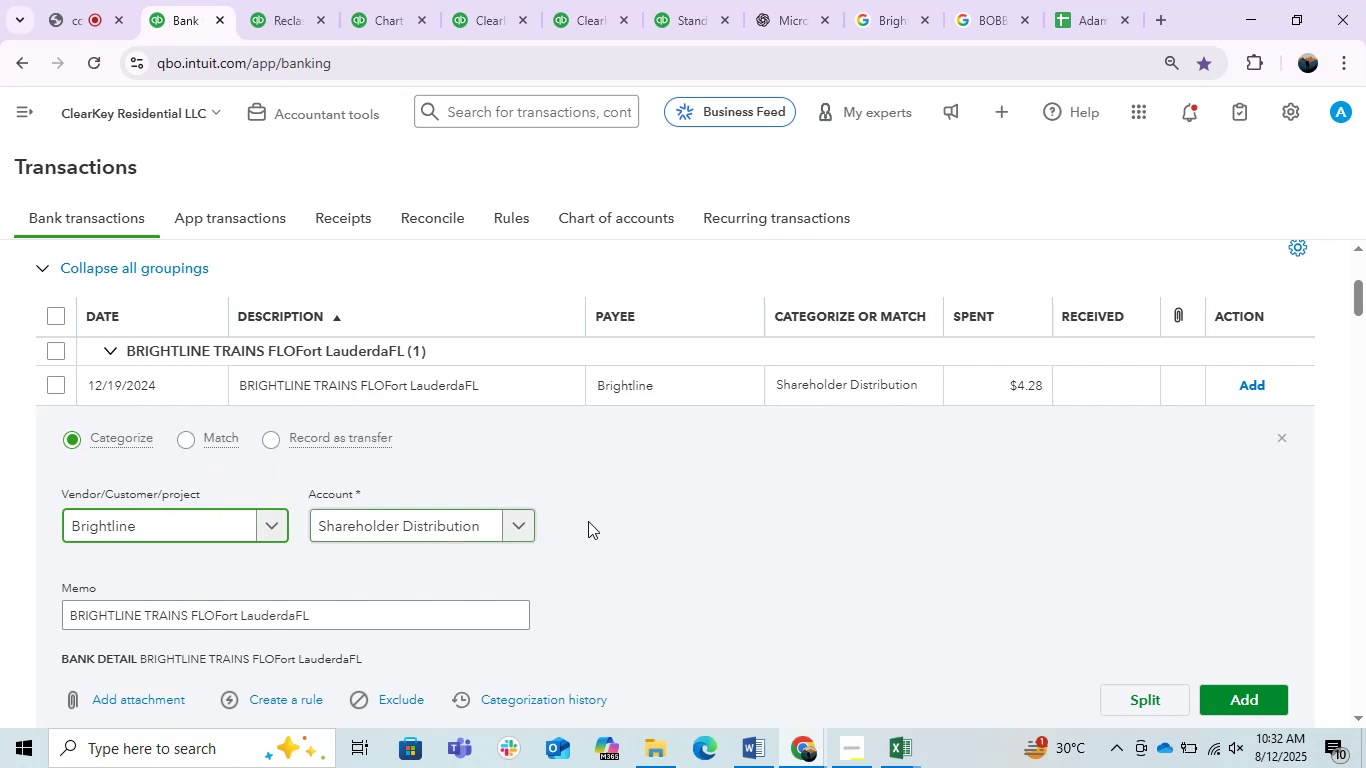 
left_click([397, 522])
 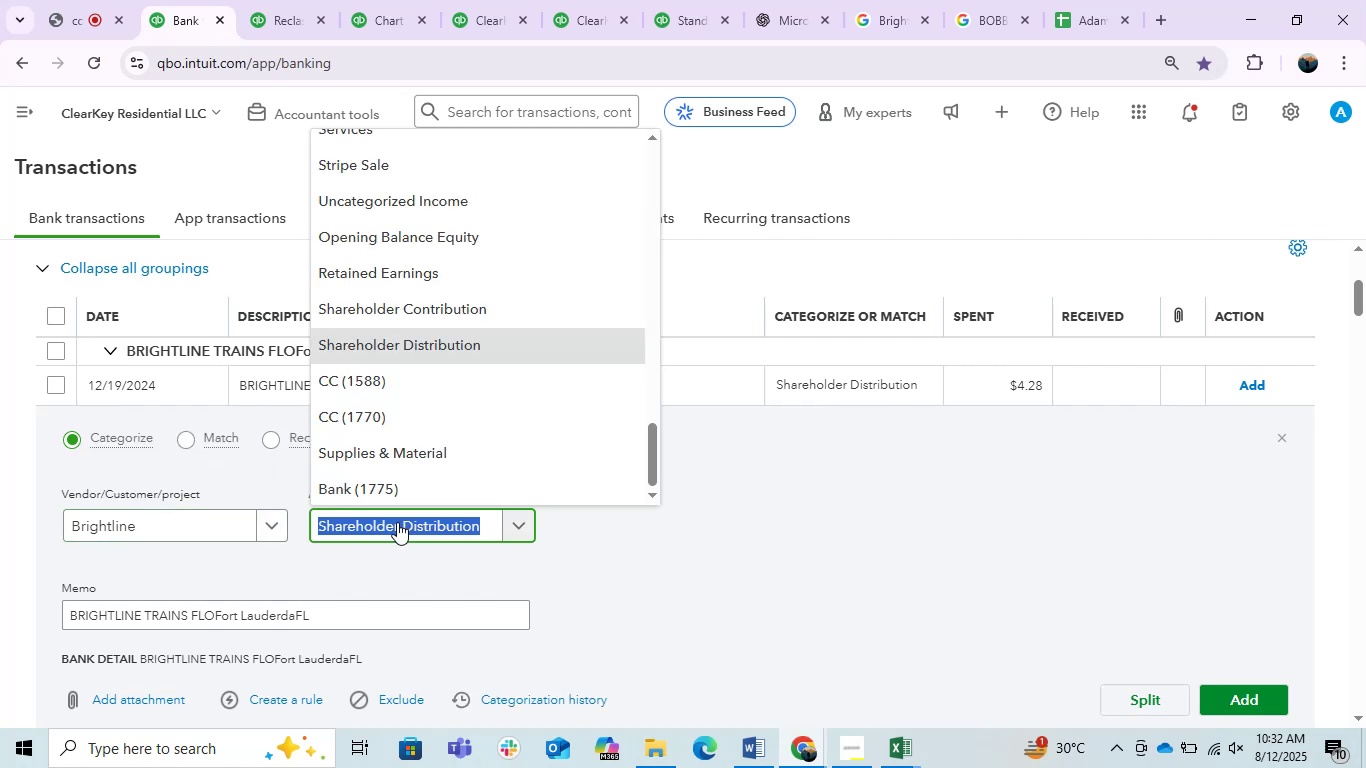 
type(tr)
 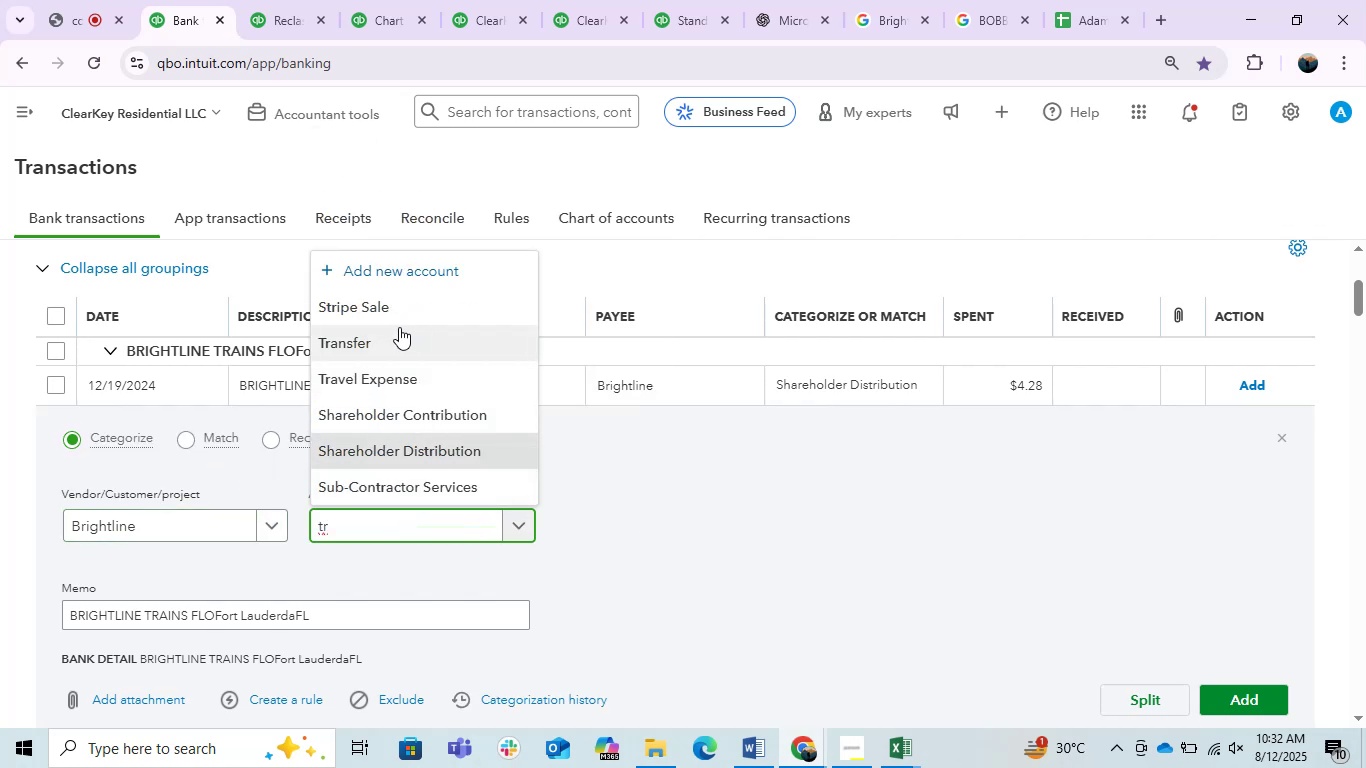 
left_click([404, 381])
 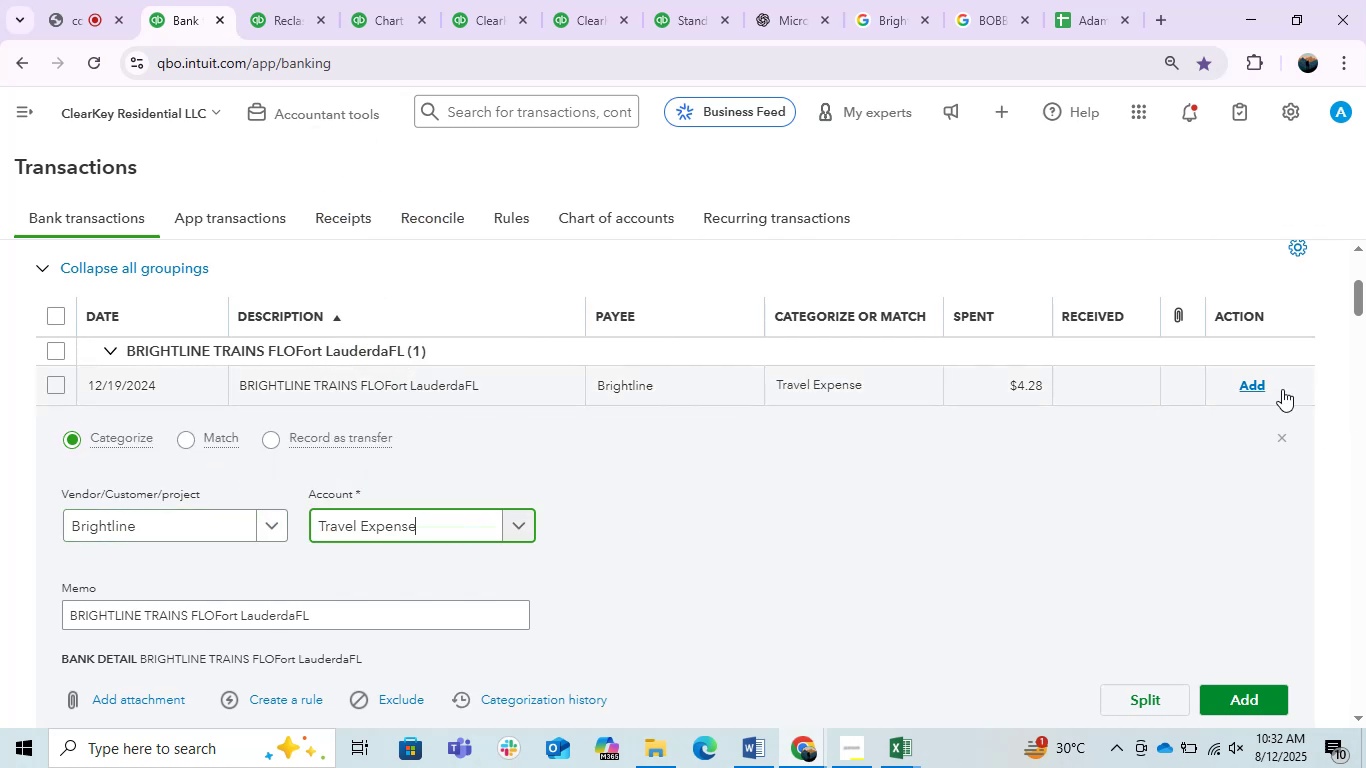 
left_click([1262, 384])
 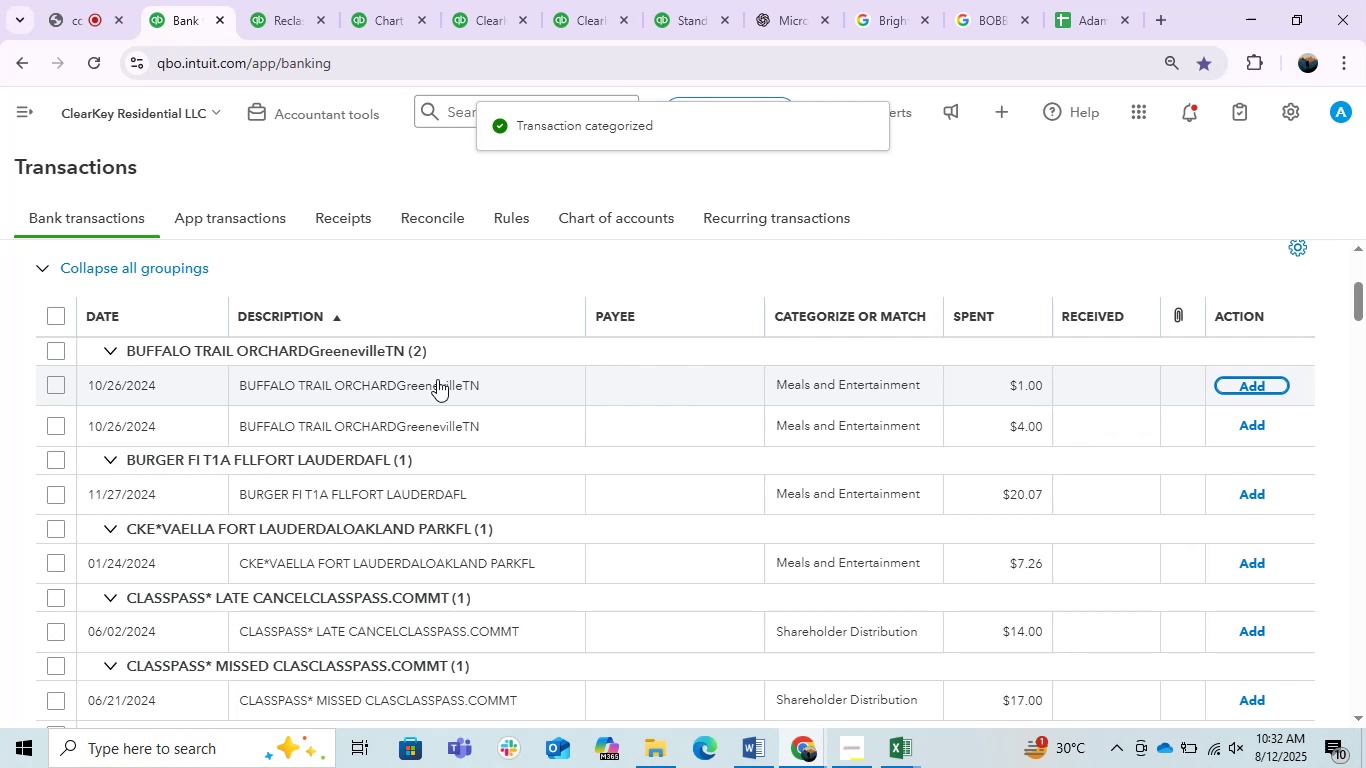 
wait(10.27)
 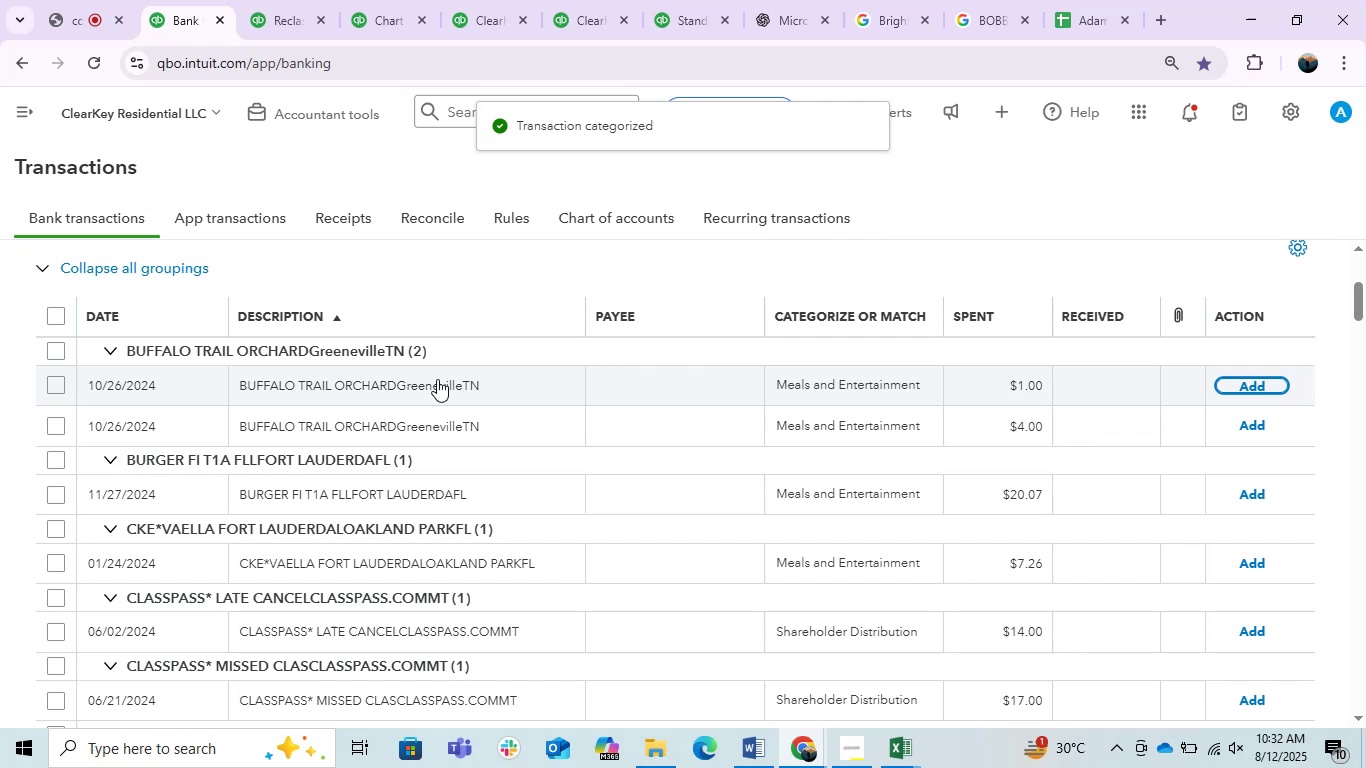 
left_click([289, 396])
 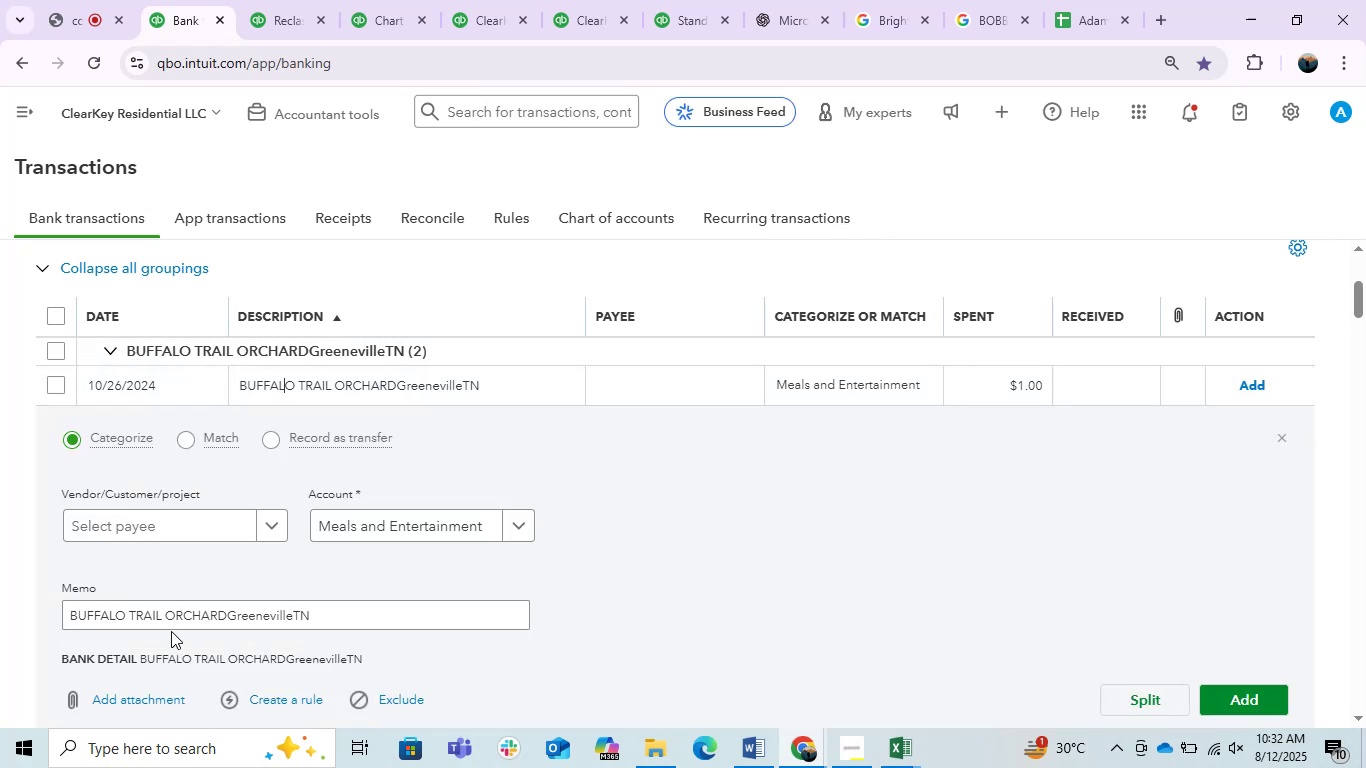 
left_click_drag(start_coordinate=[162, 620], to_coordinate=[0, 602])
 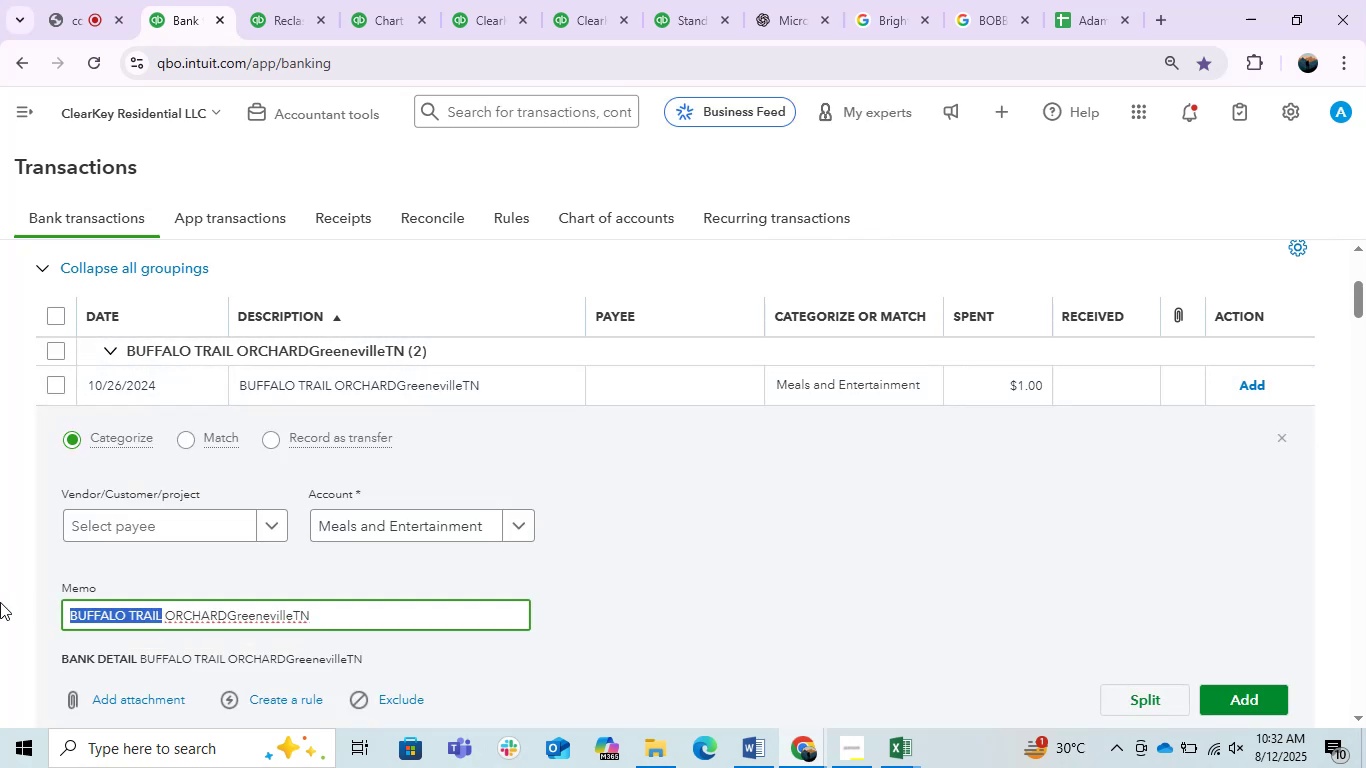 
key(Control+C)
 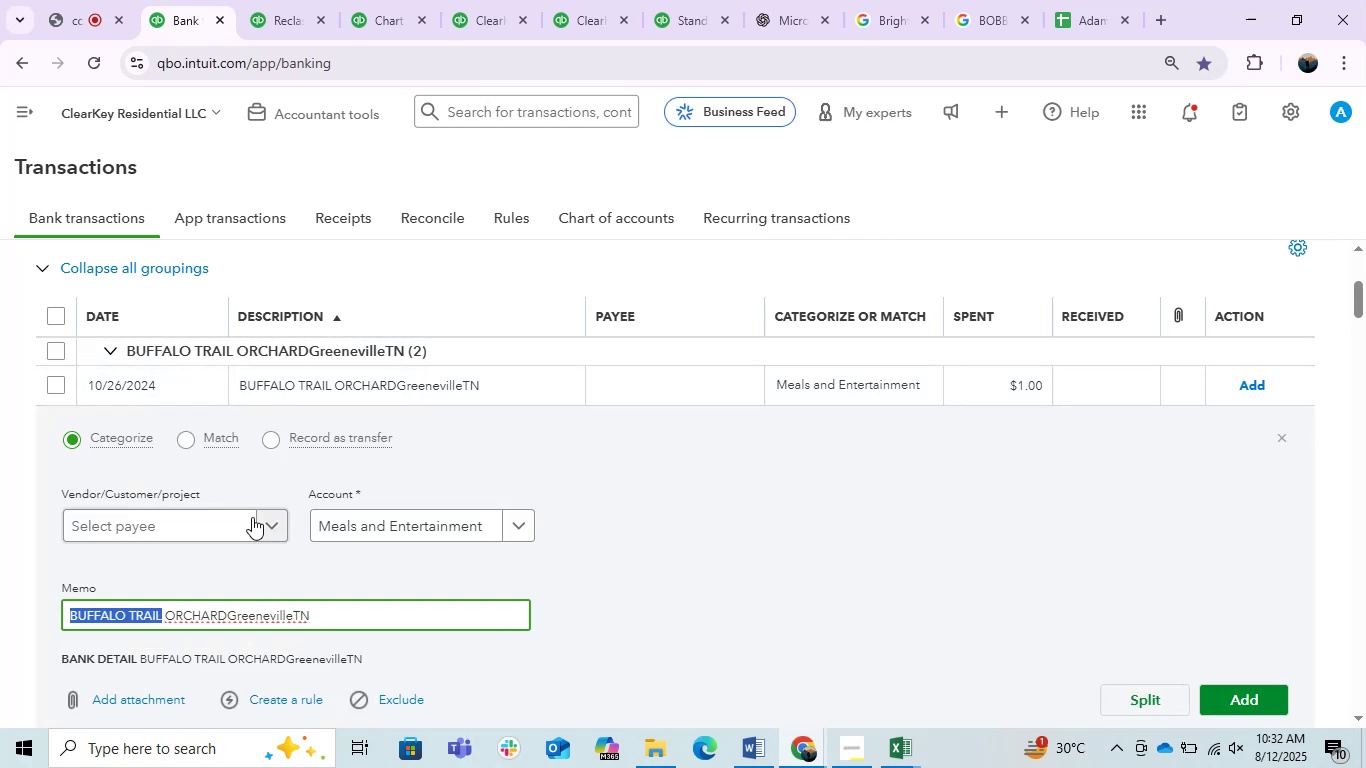 
key(Control+C)
 